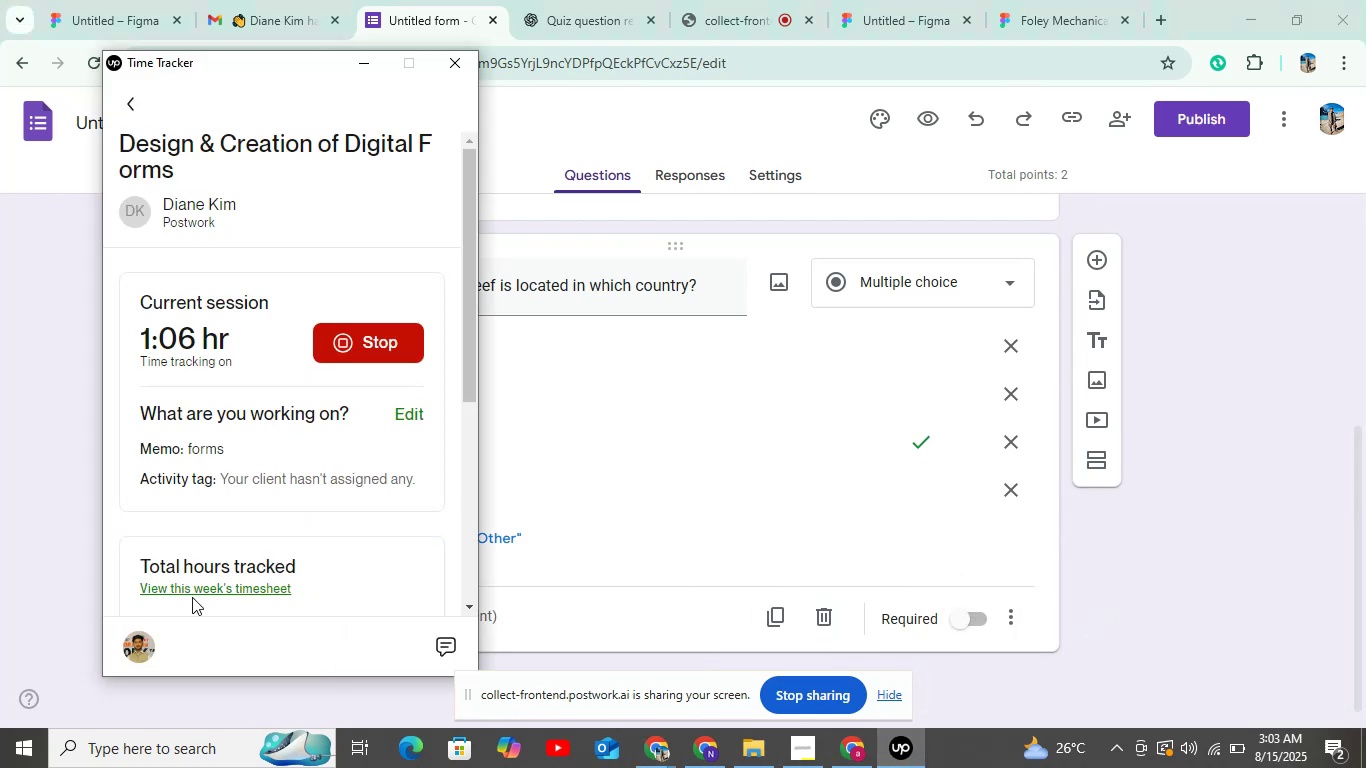 
scroll: coordinate [251, 489], scroll_direction: down, amount: 4.0
 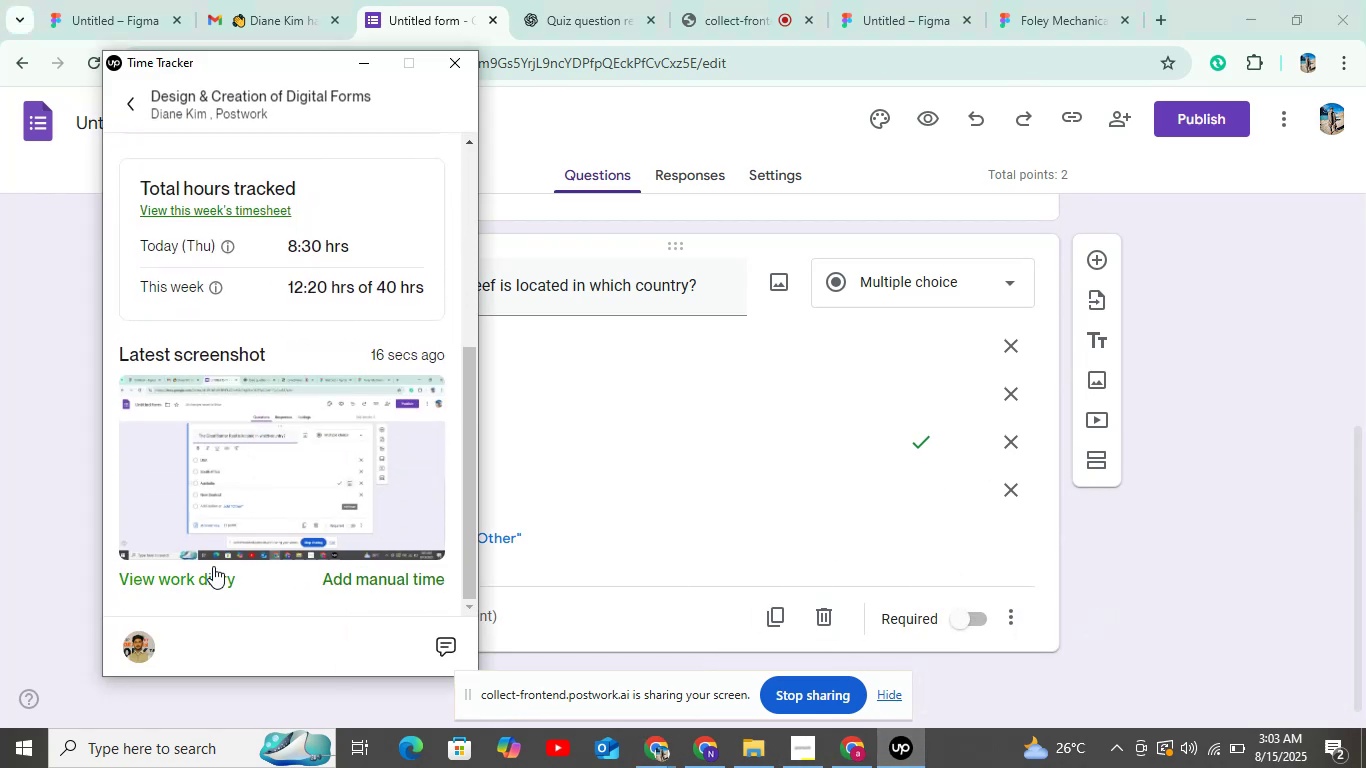 
left_click([213, 566])
 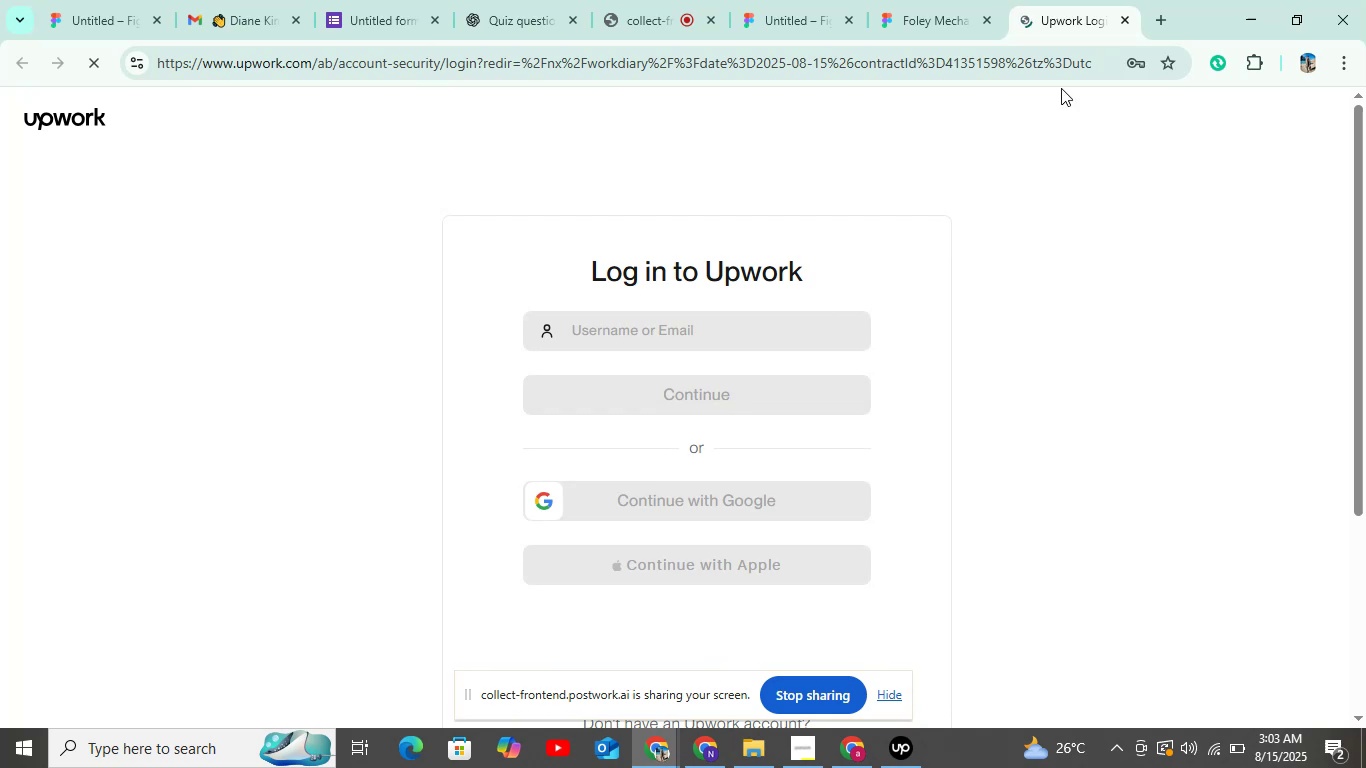 
wait(5.11)
 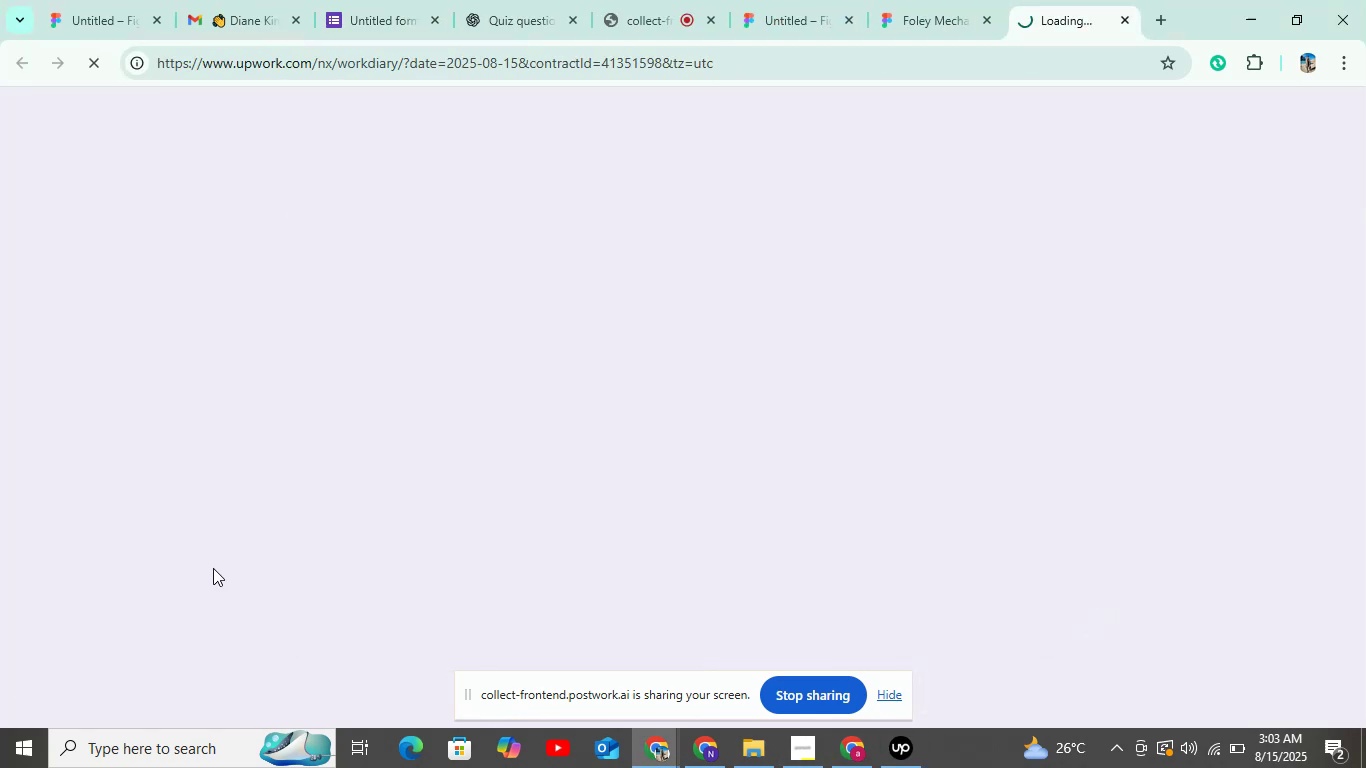 
double_click([1127, 23])
 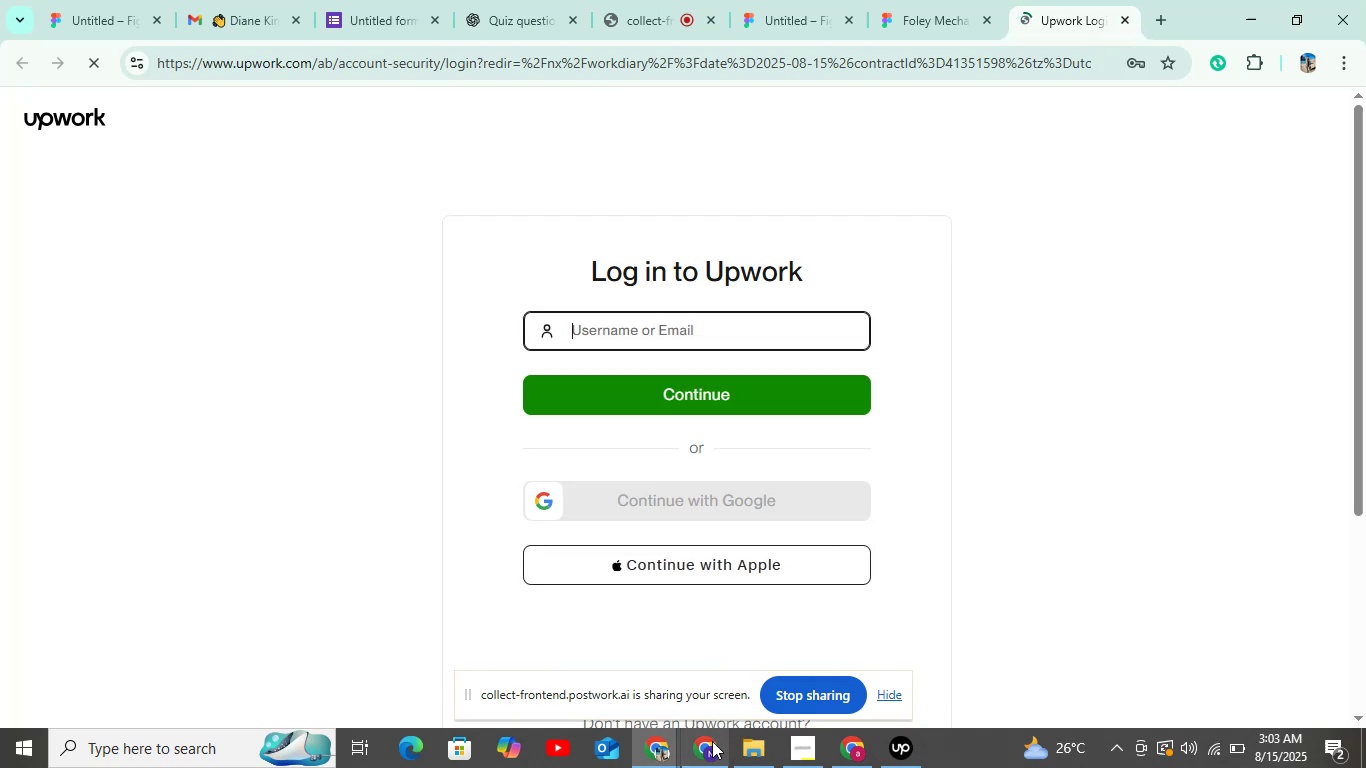 
left_click([710, 742])
 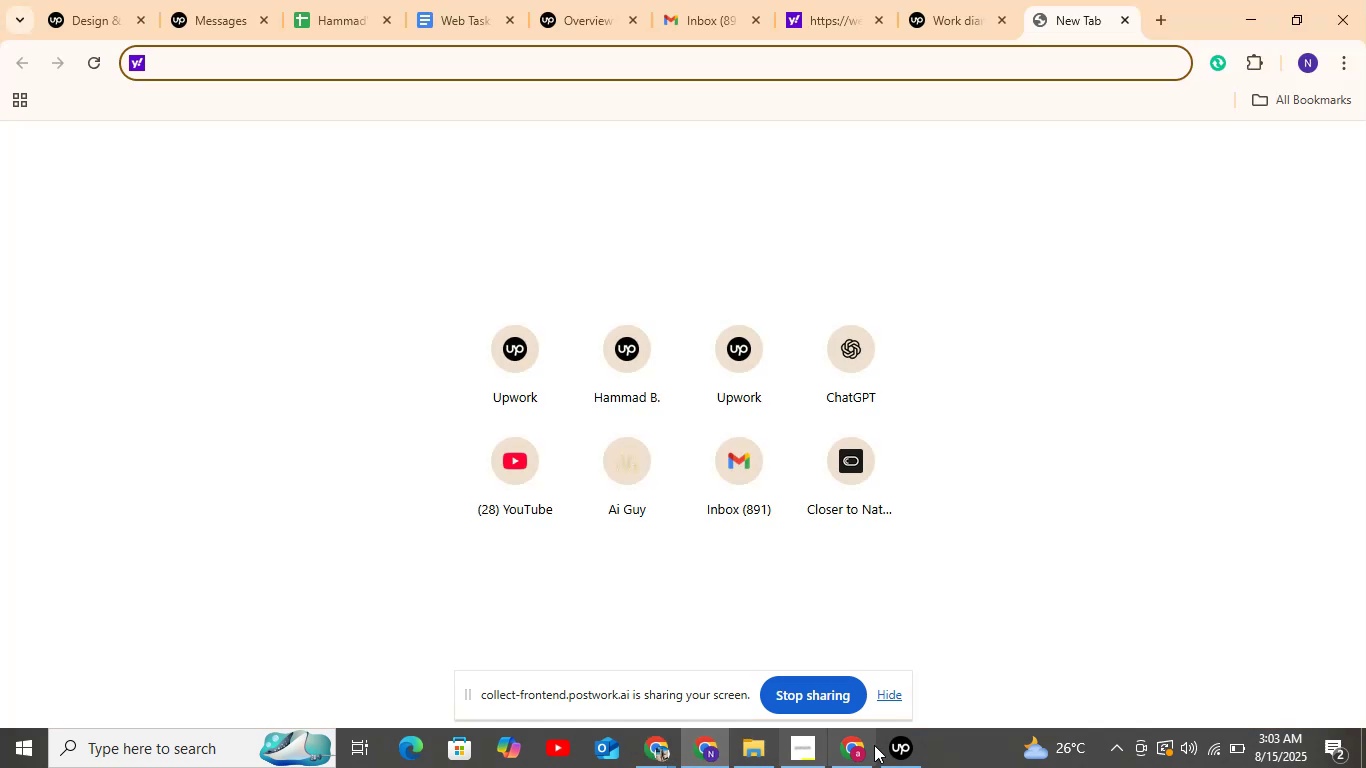 
left_click([881, 742])
 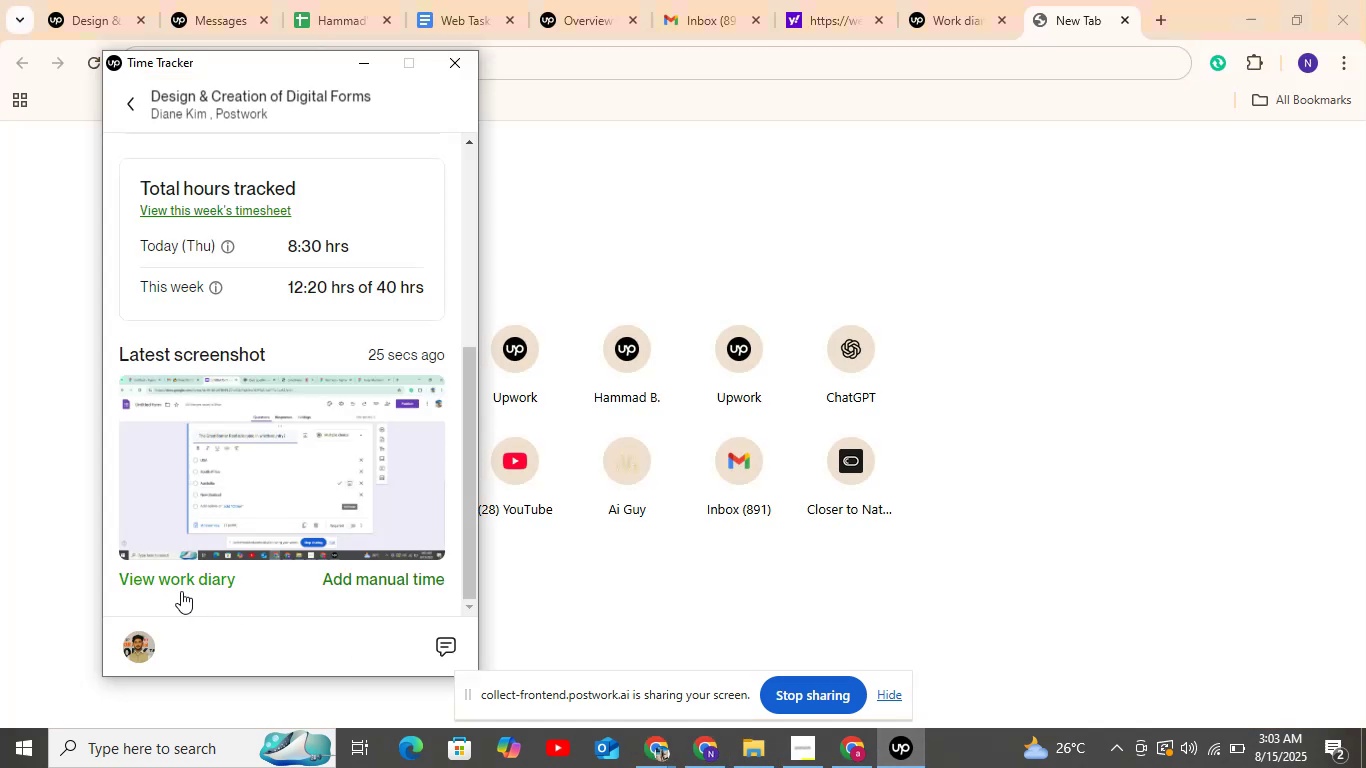 
left_click([183, 580])
 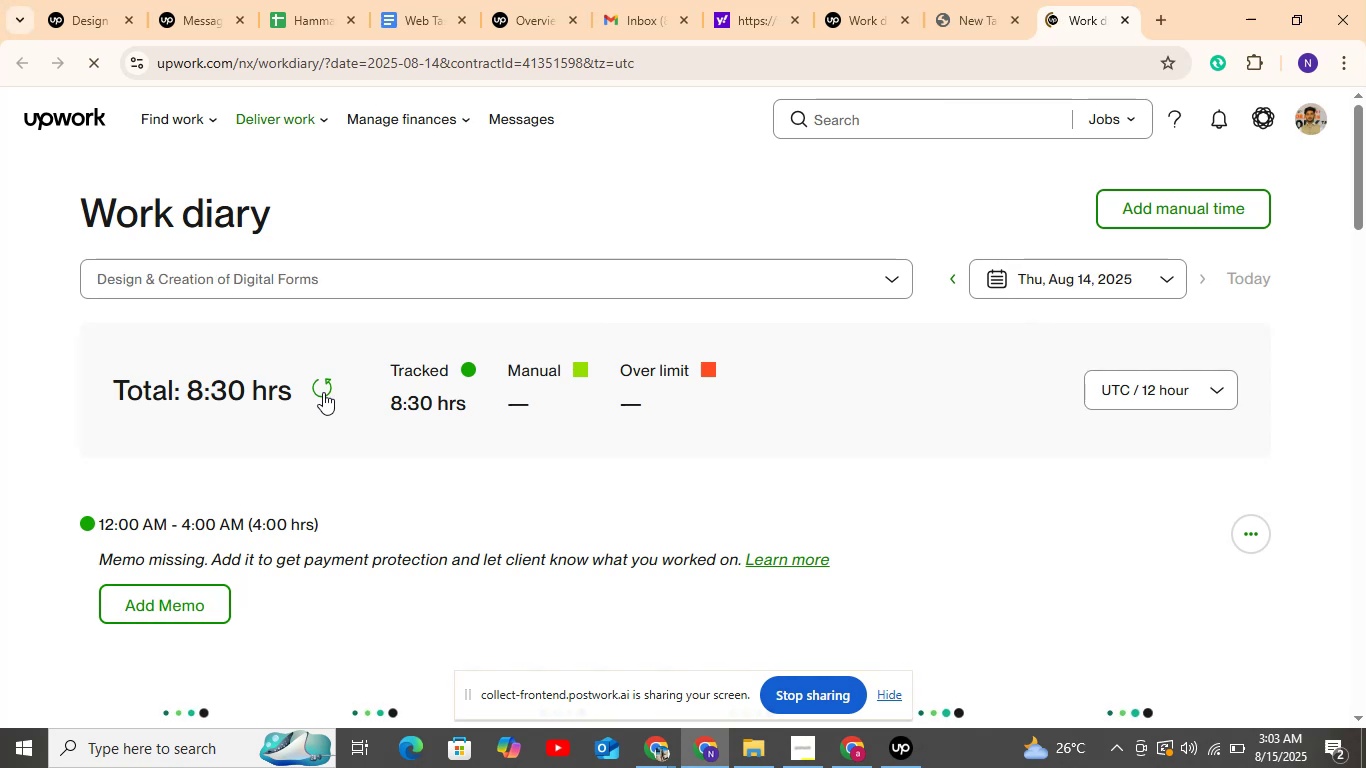 
wait(11.18)
 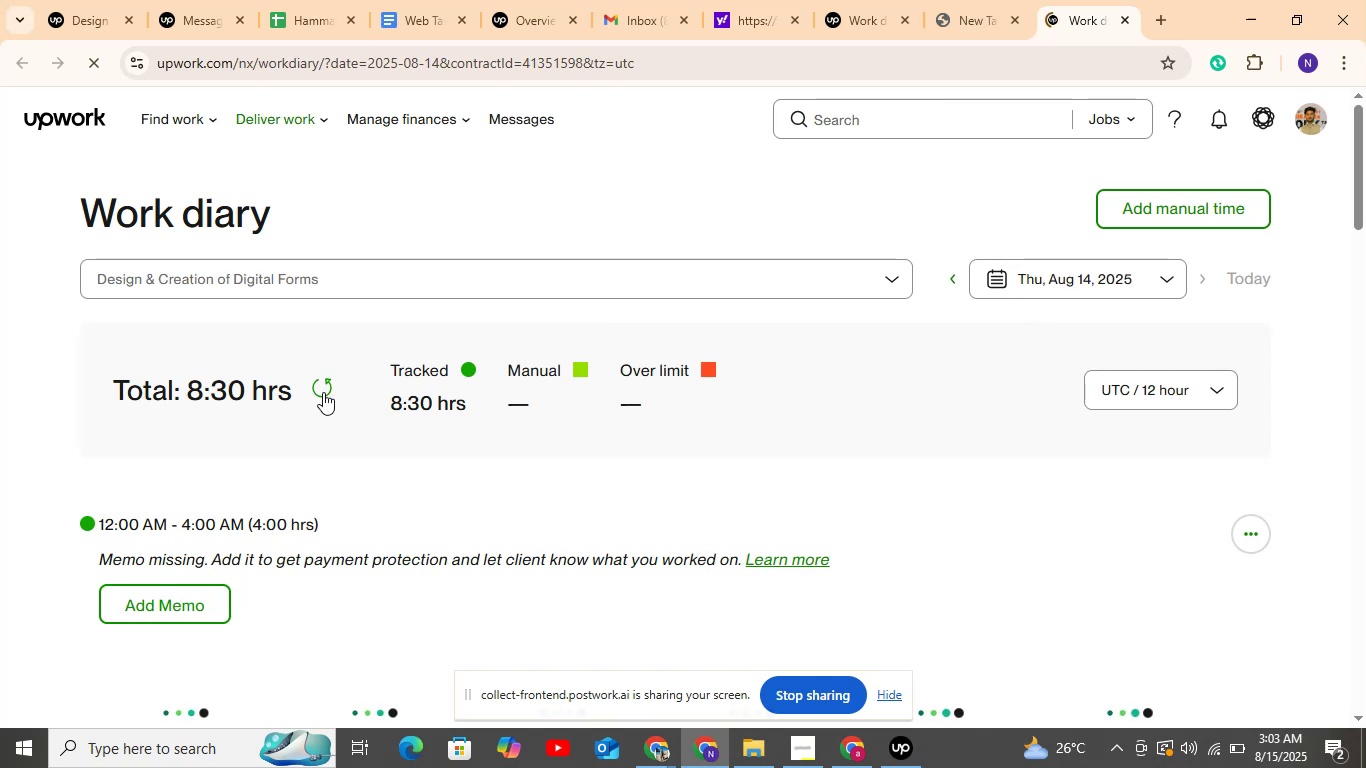 
left_click([323, 392])
 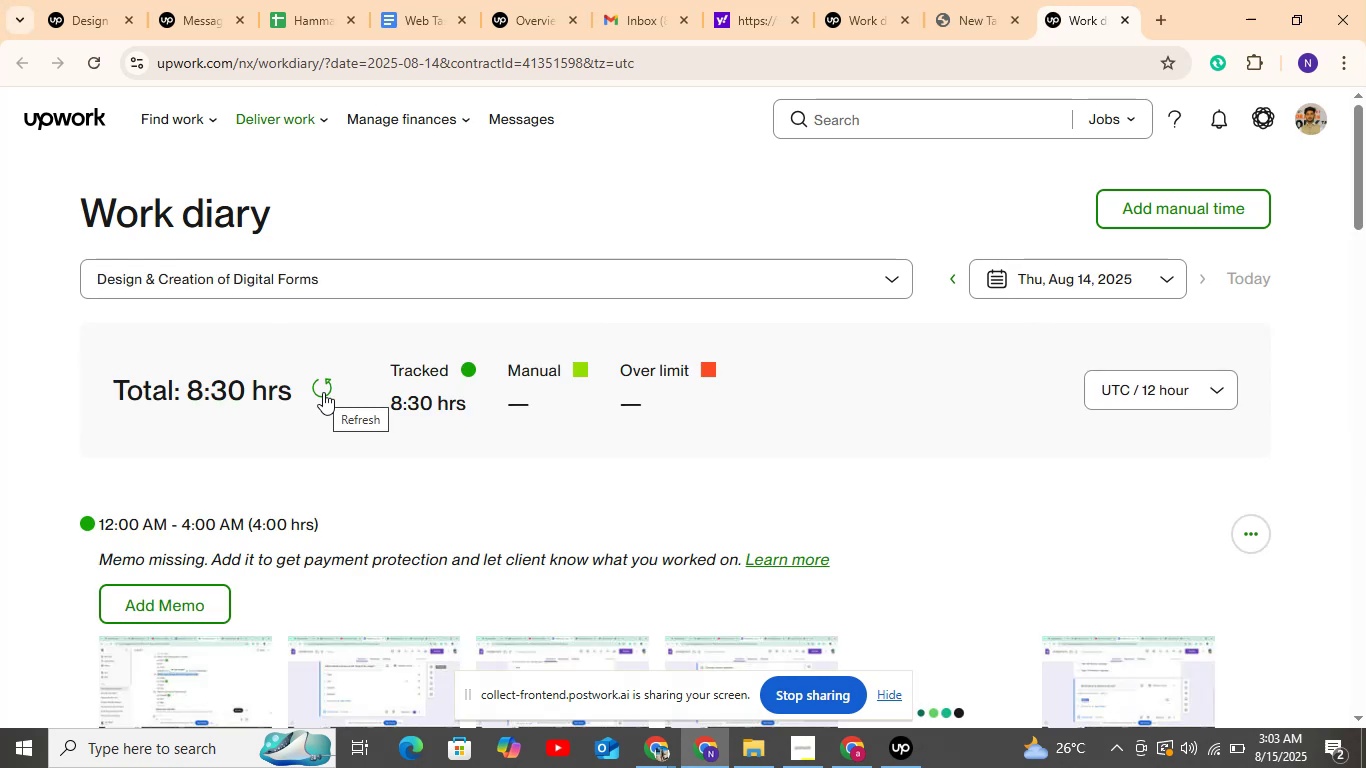 
scroll: coordinate [437, 488], scroll_direction: down, amount: 11.0
 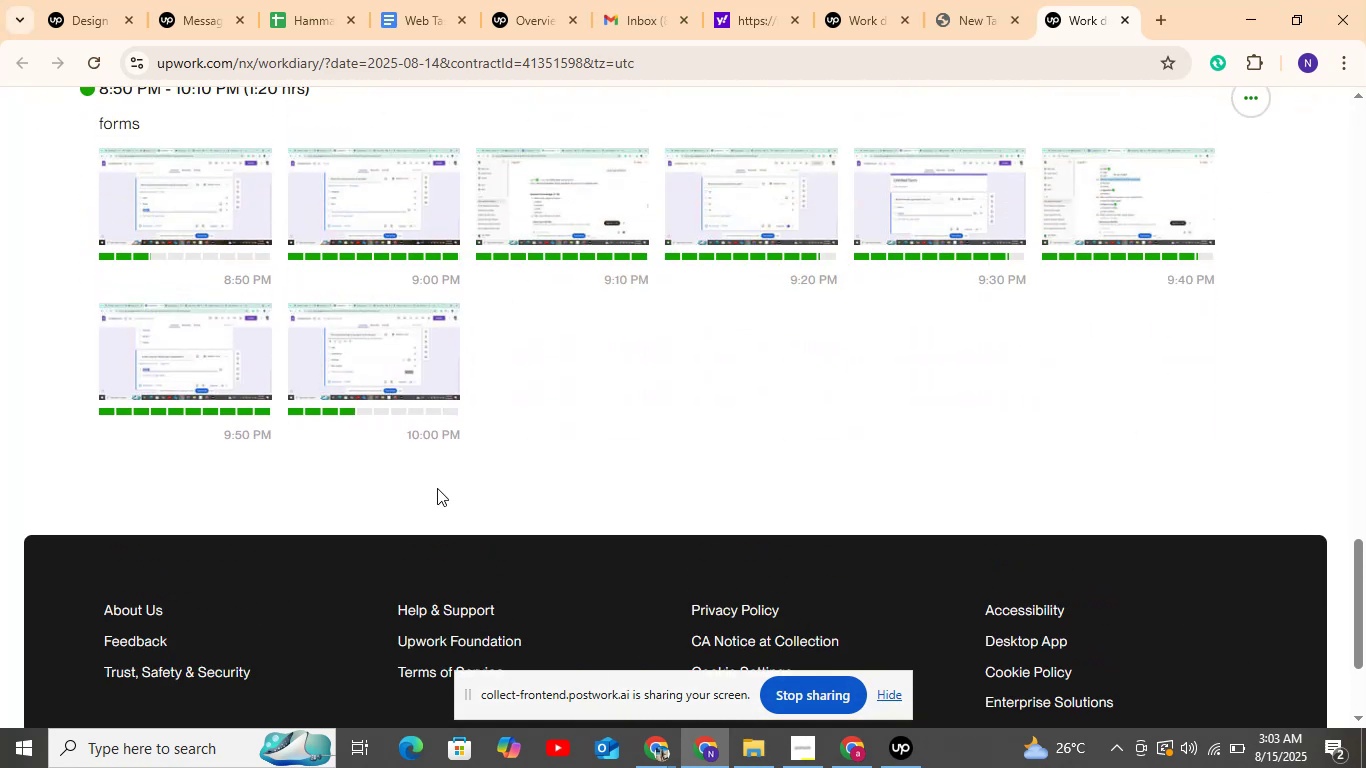 
scroll: coordinate [437, 488], scroll_direction: up, amount: 8.0
 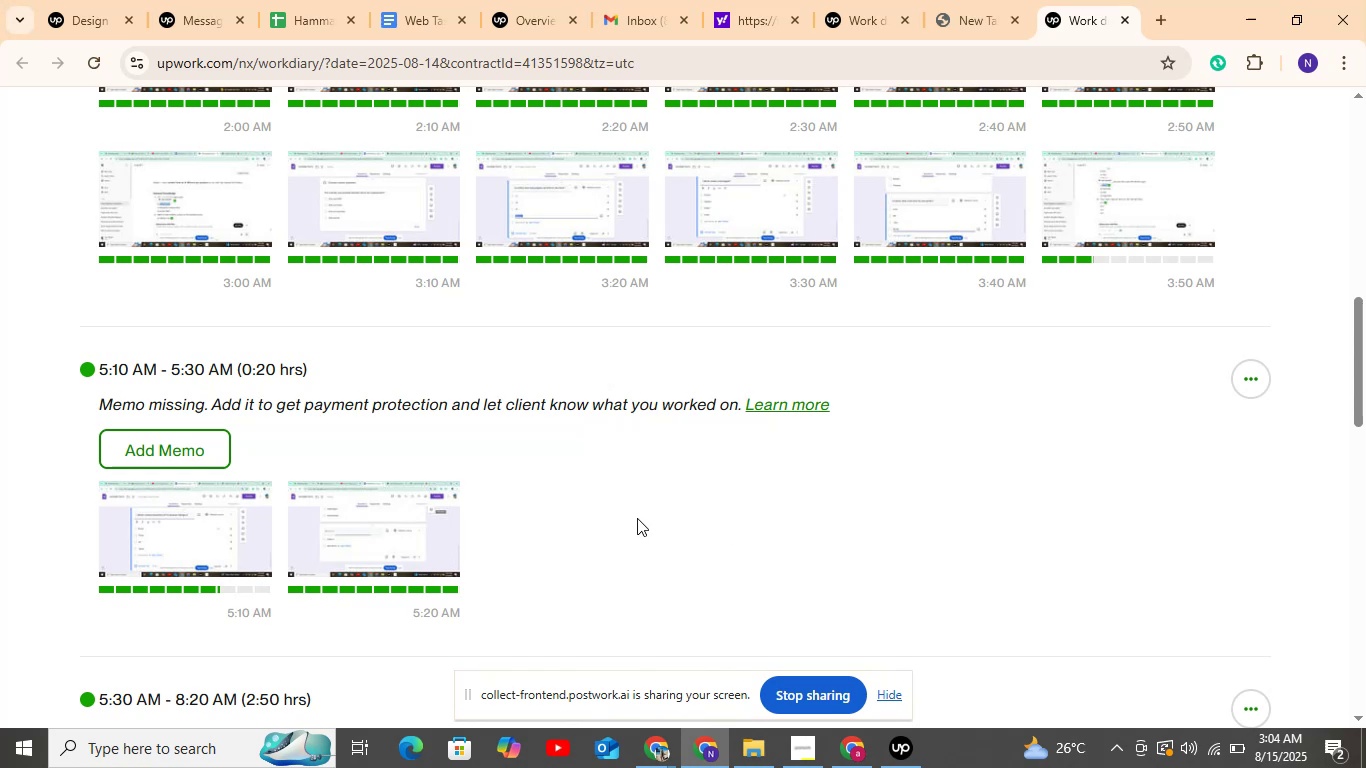 
wait(6.48)
 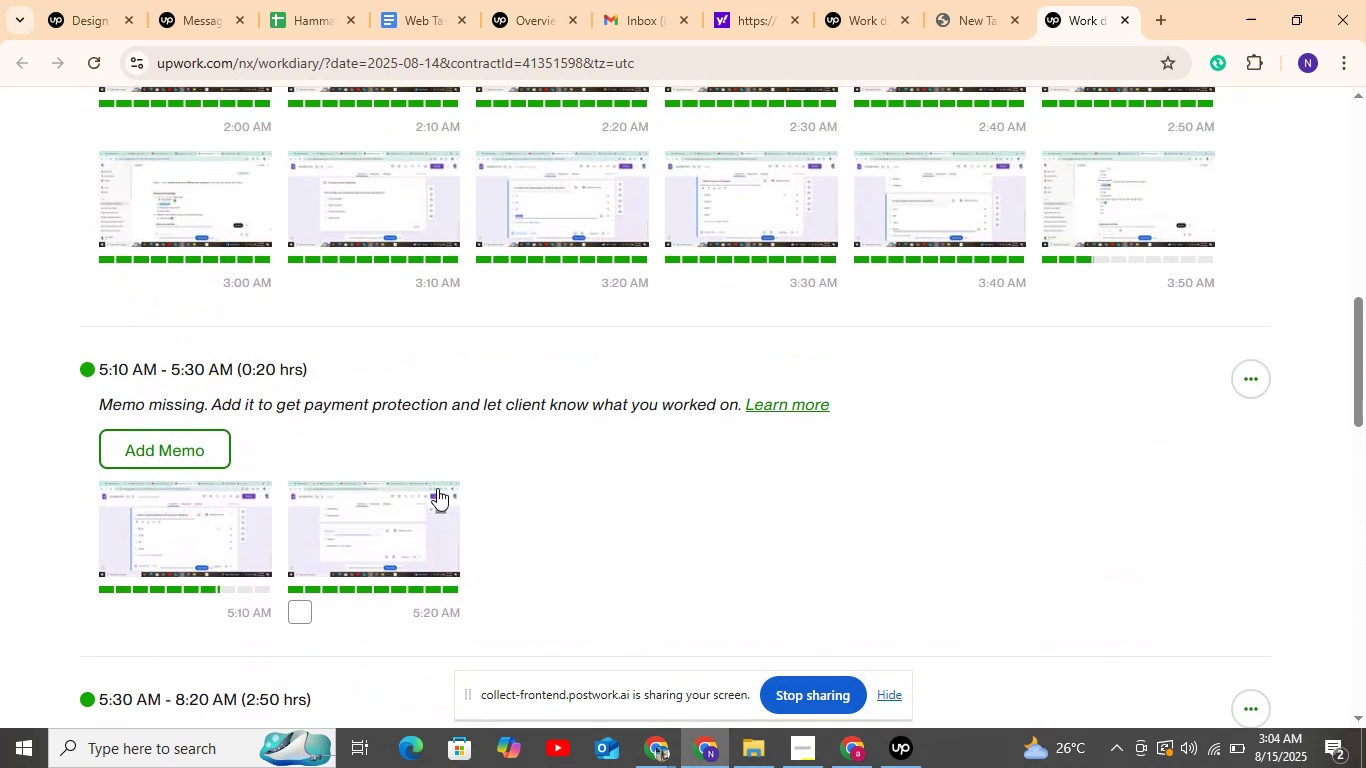 
scroll: coordinate [636, 518], scroll_direction: up, amount: 8.0
 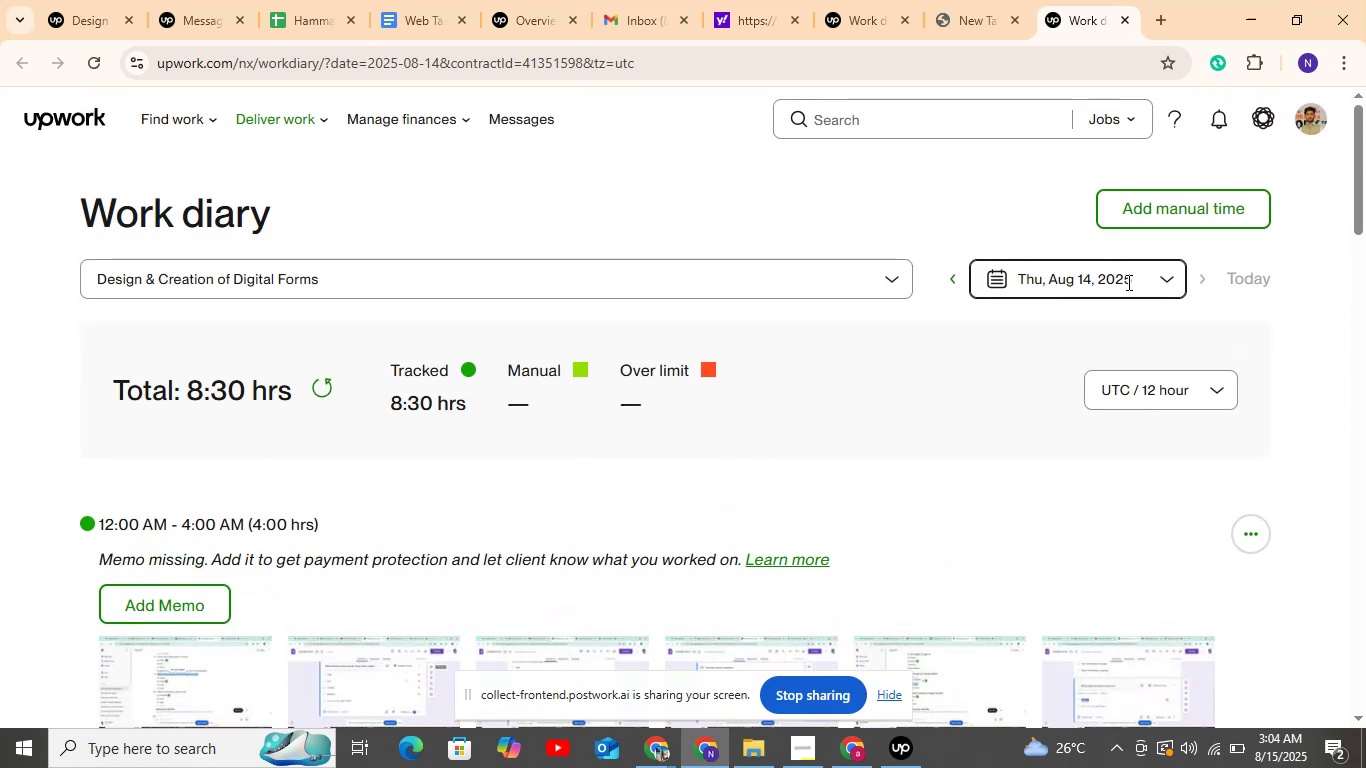 
left_click([1178, 278])
 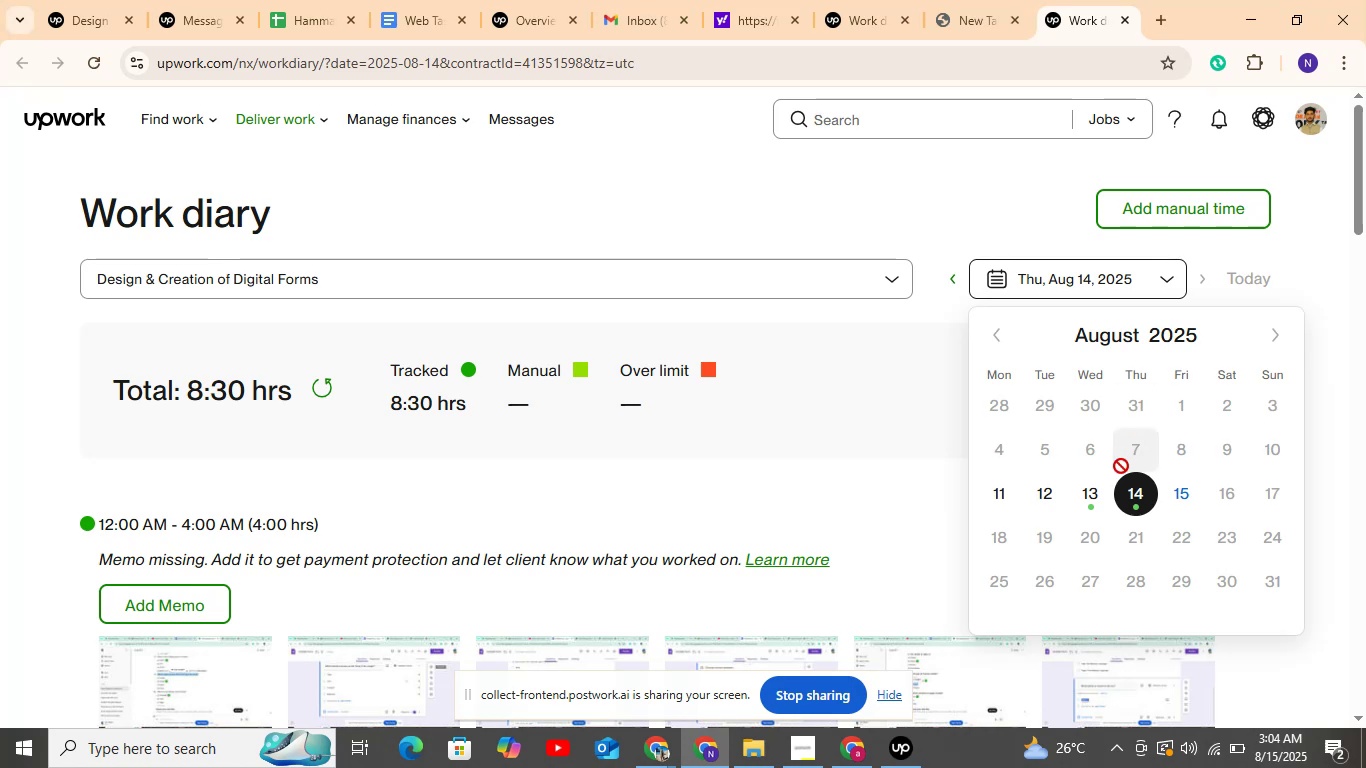 
left_click([1089, 492])
 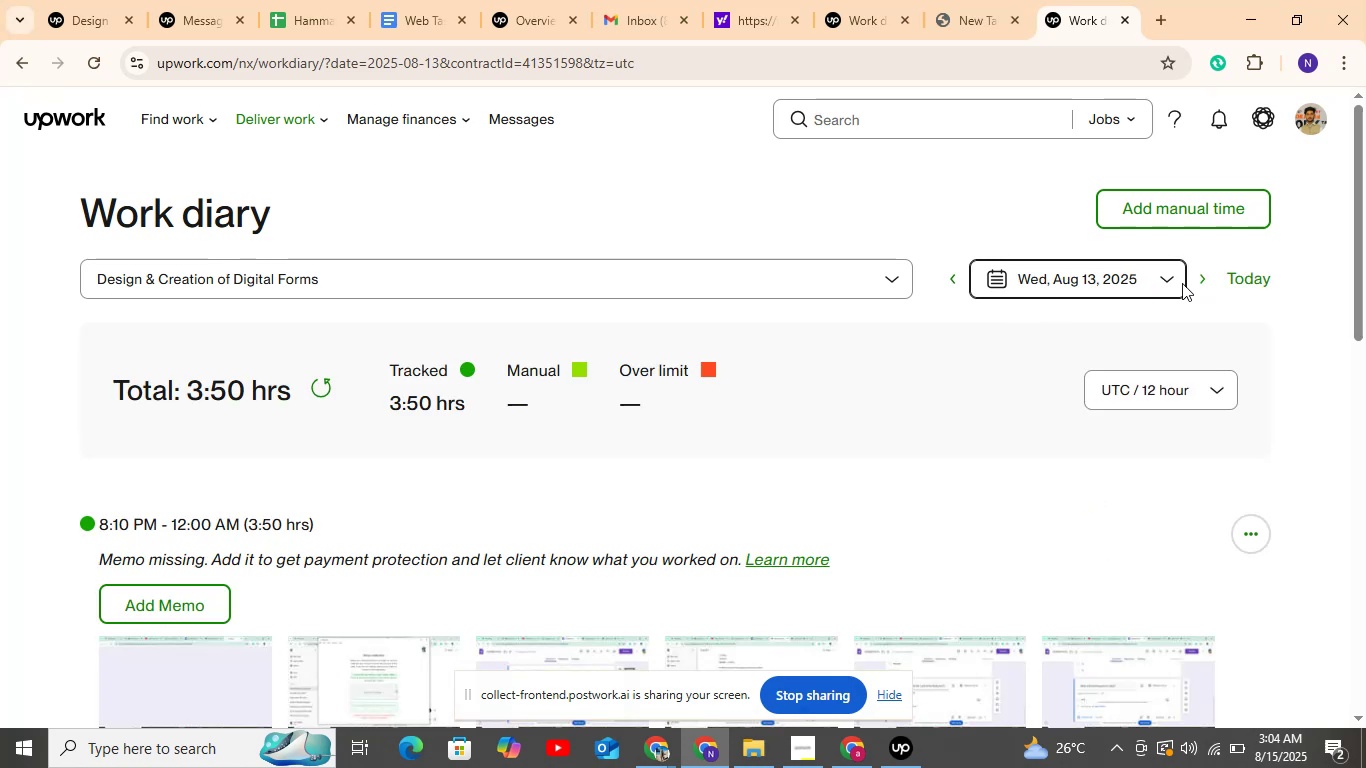 
wait(5.71)
 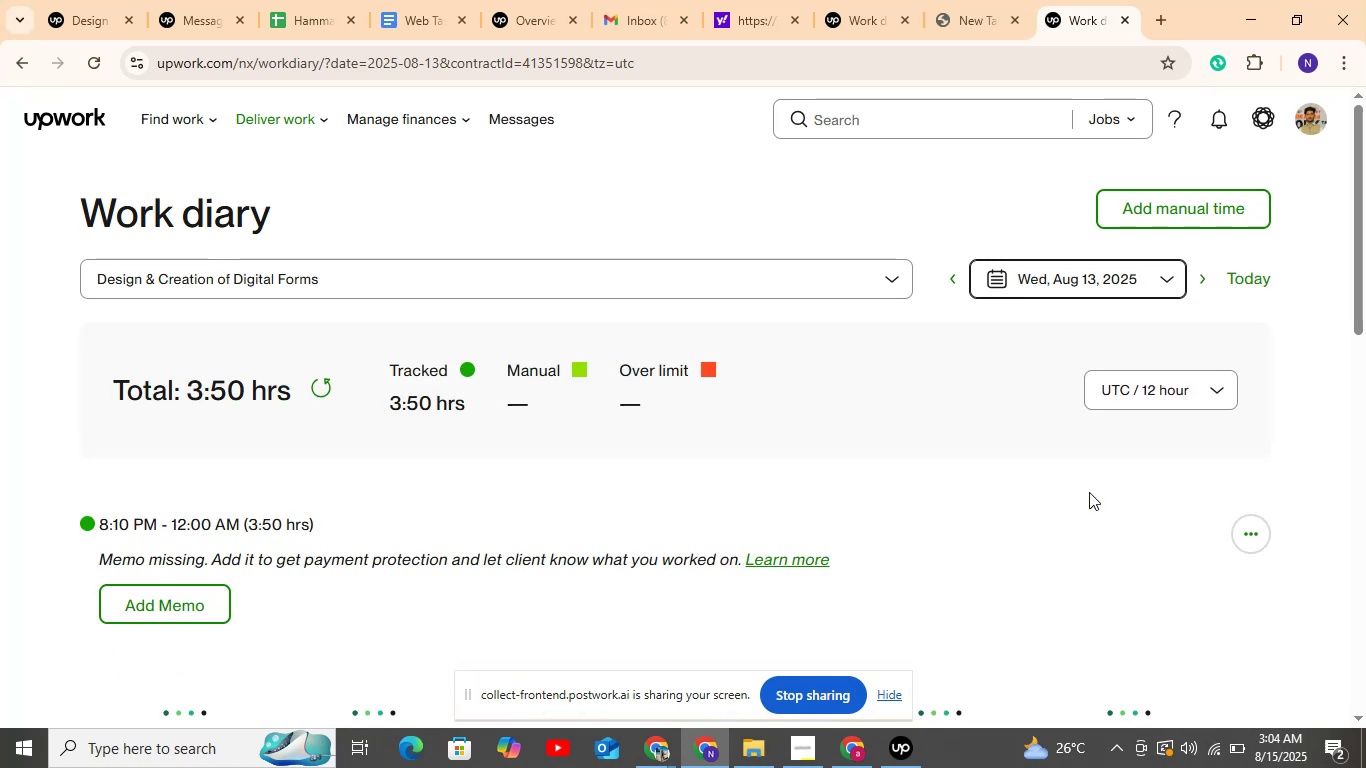 
left_click([1165, 277])
 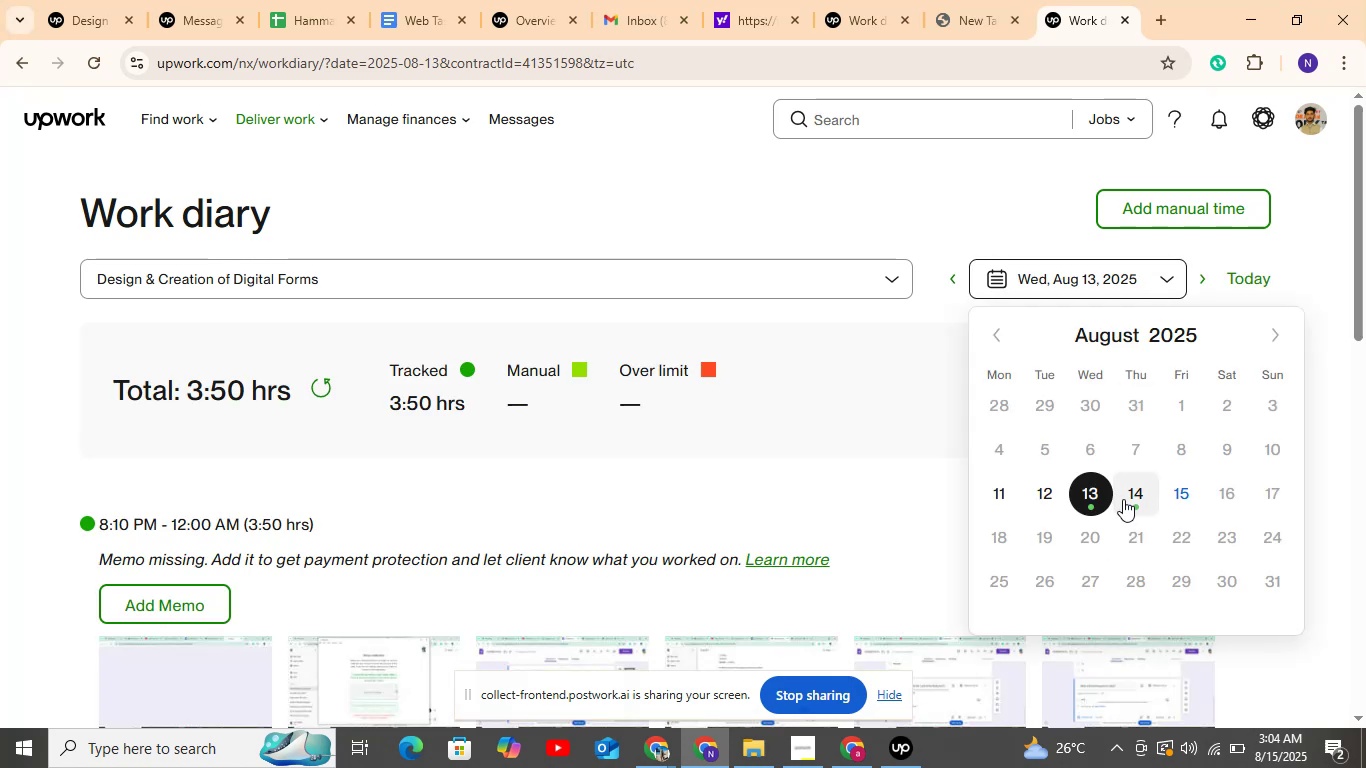 
left_click([1123, 499])
 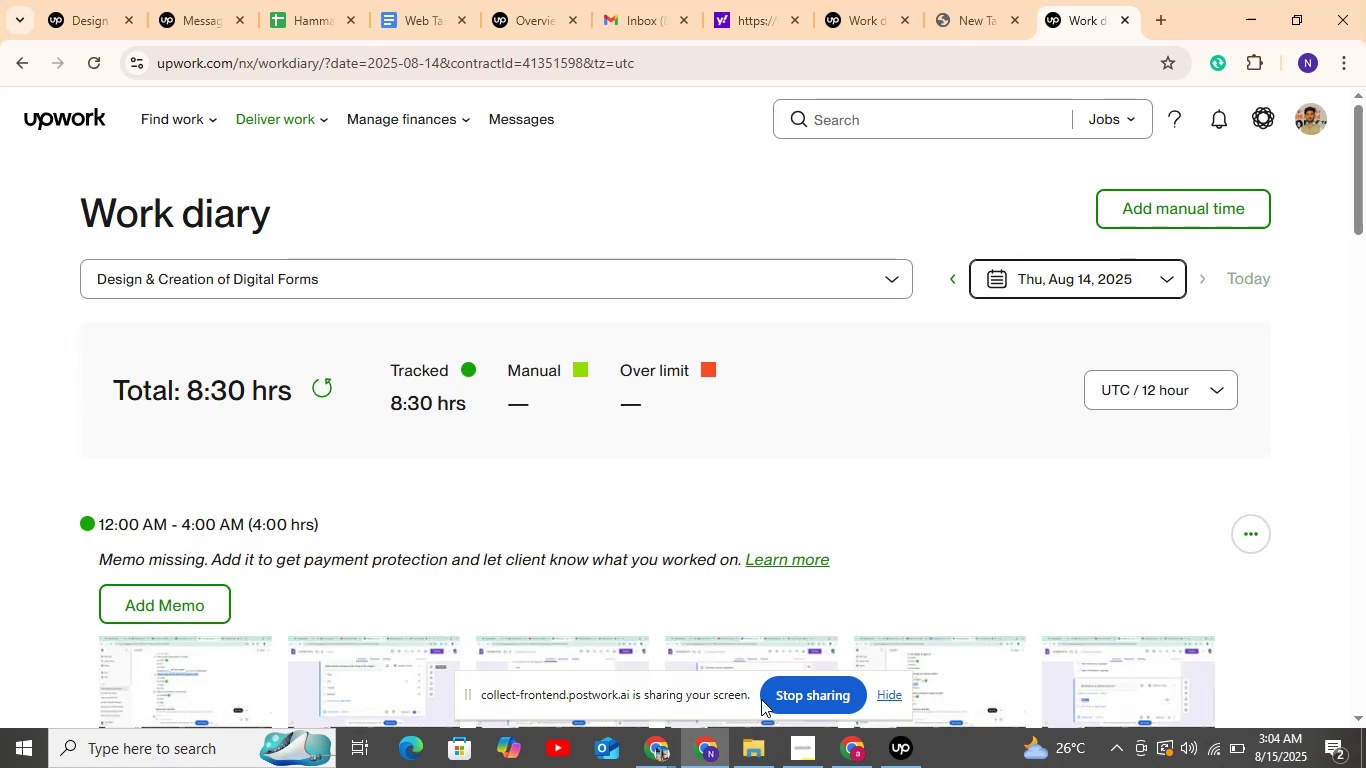 
scroll: coordinate [529, 499], scroll_direction: down, amount: 25.0
 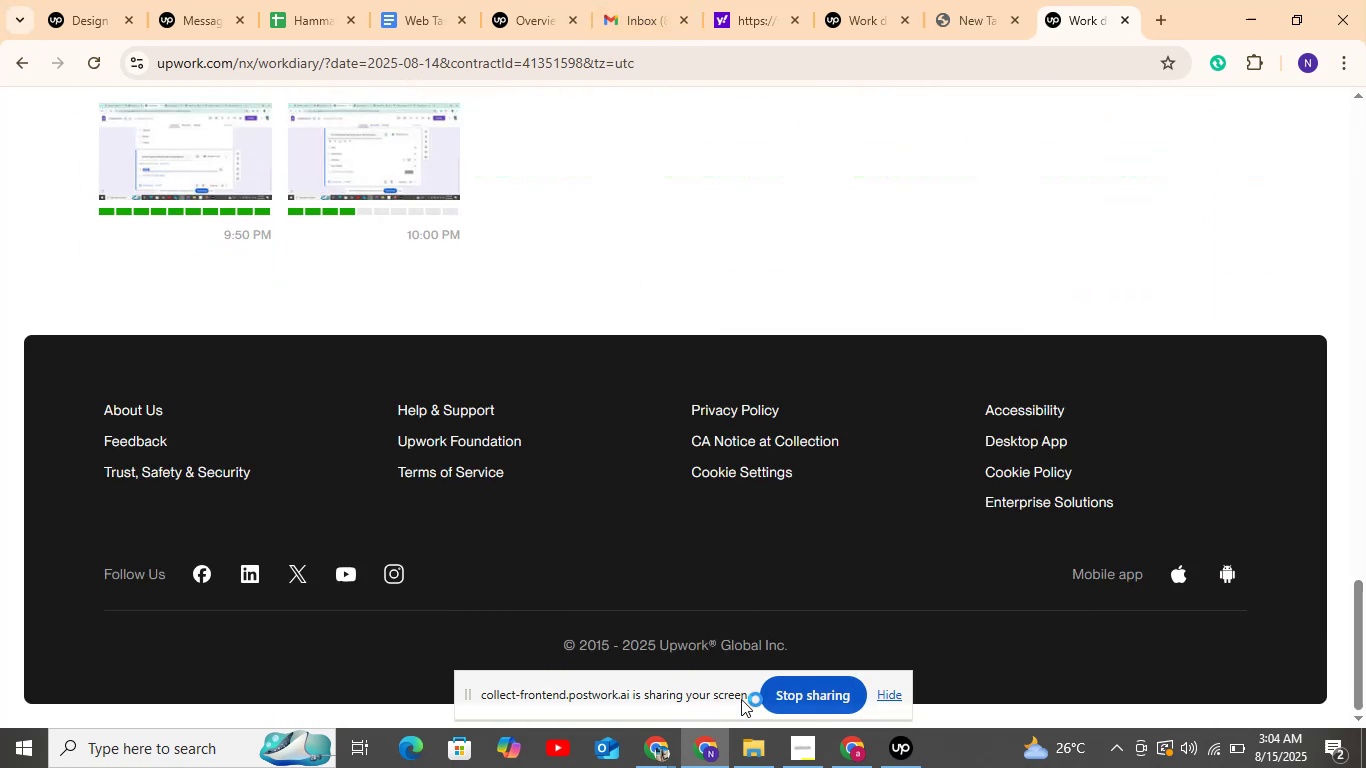 
left_click([660, 737])
 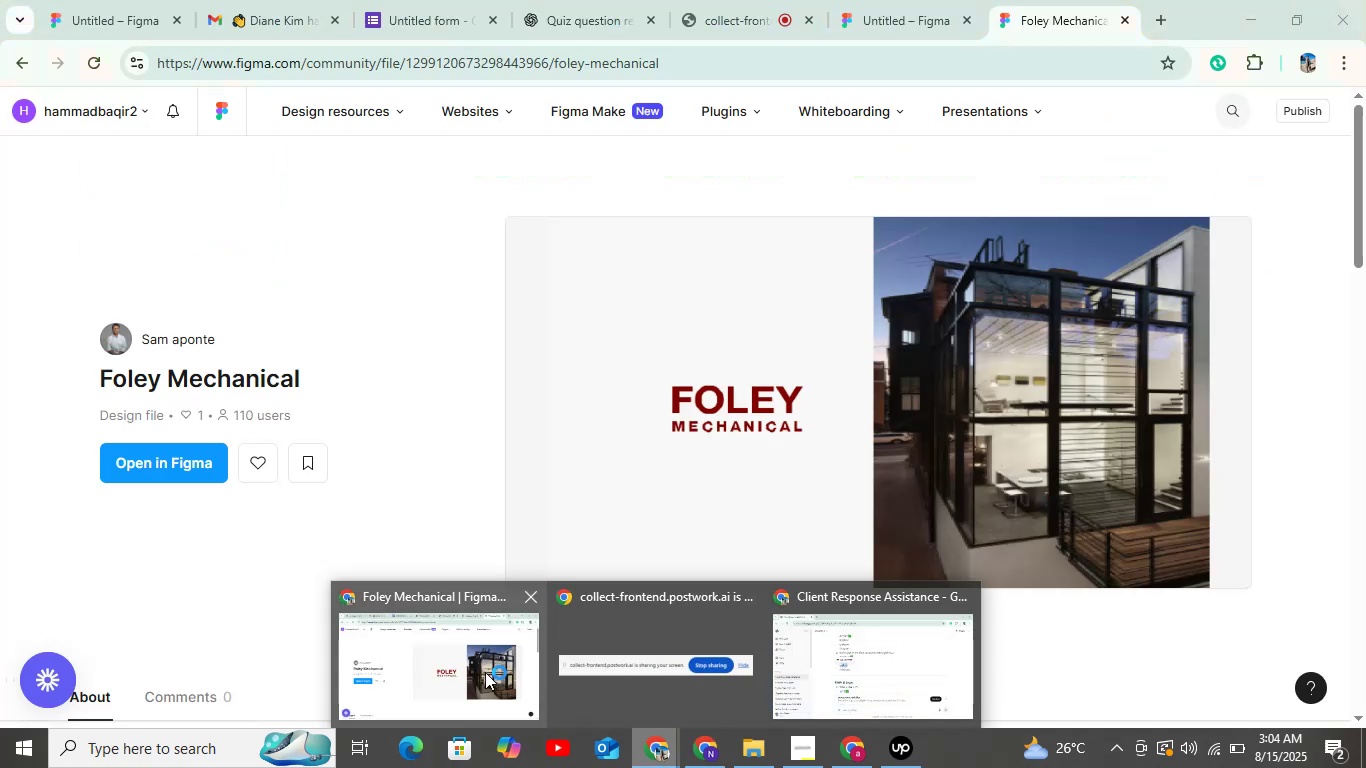 
left_click([485, 672])
 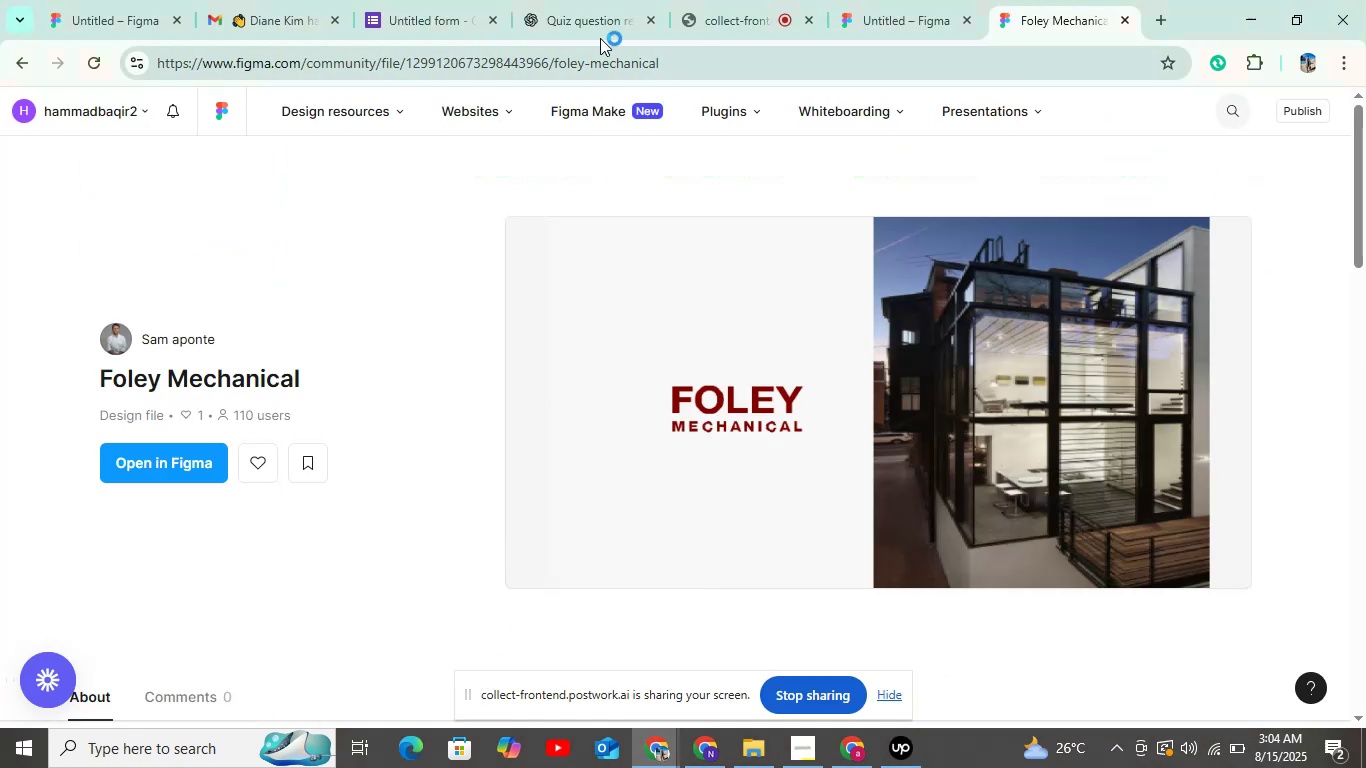 
left_click([586, 6])
 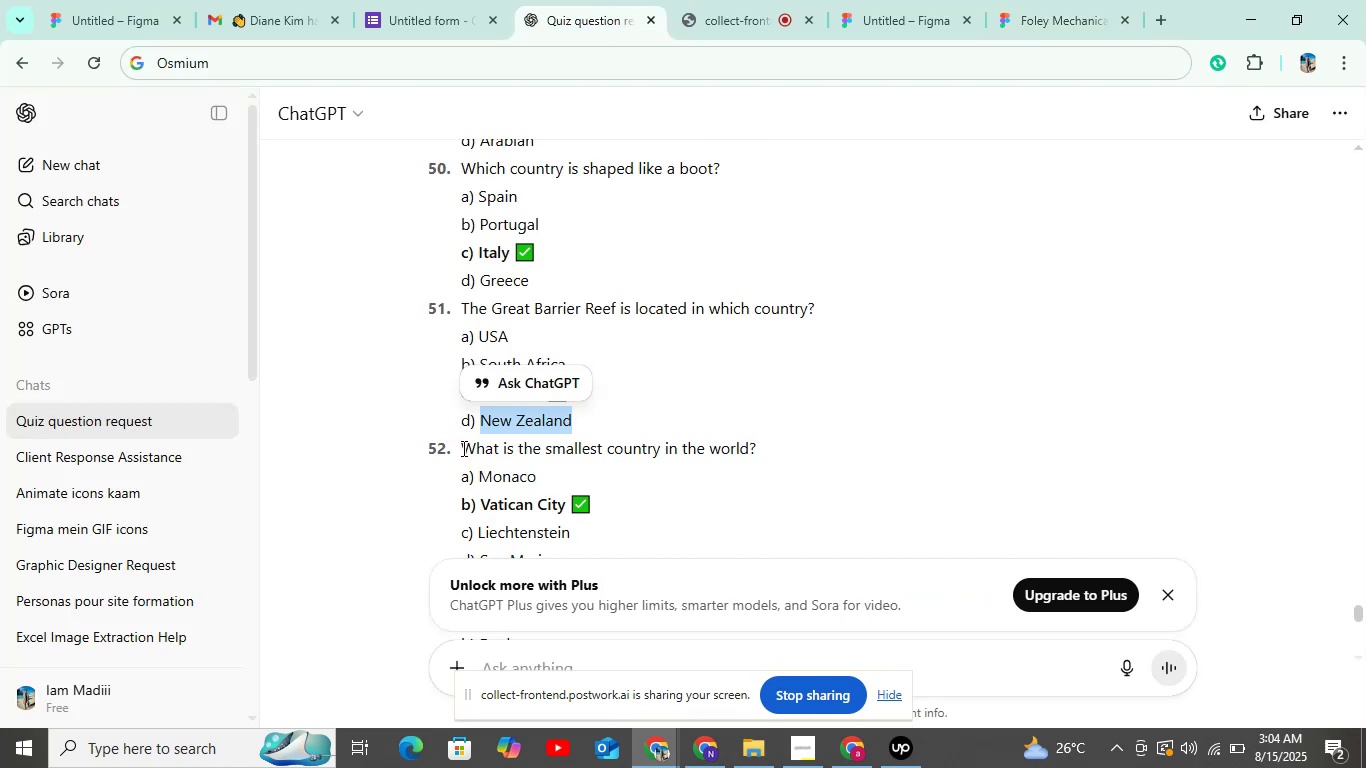 
left_click_drag(start_coordinate=[462, 448], to_coordinate=[784, 438])
 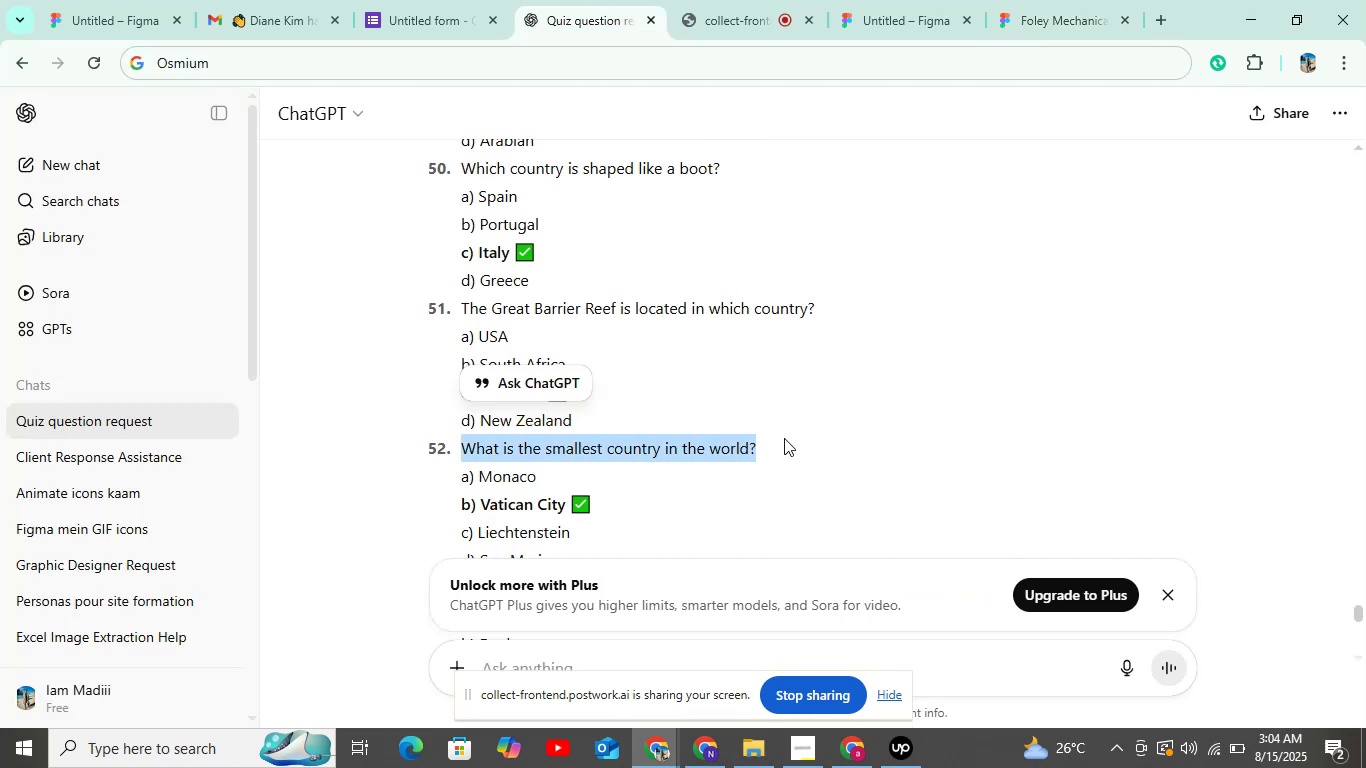 
key(Control+C)
 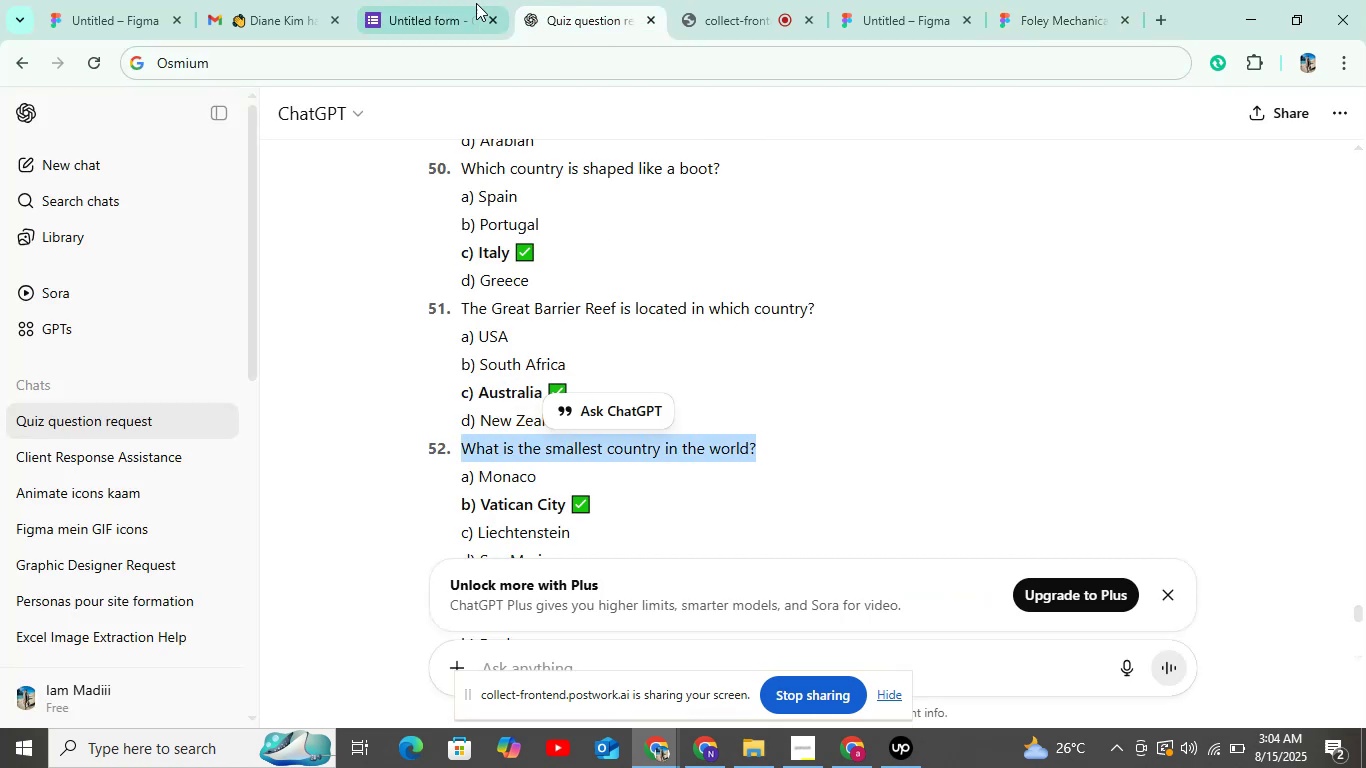 
left_click([454, 13])
 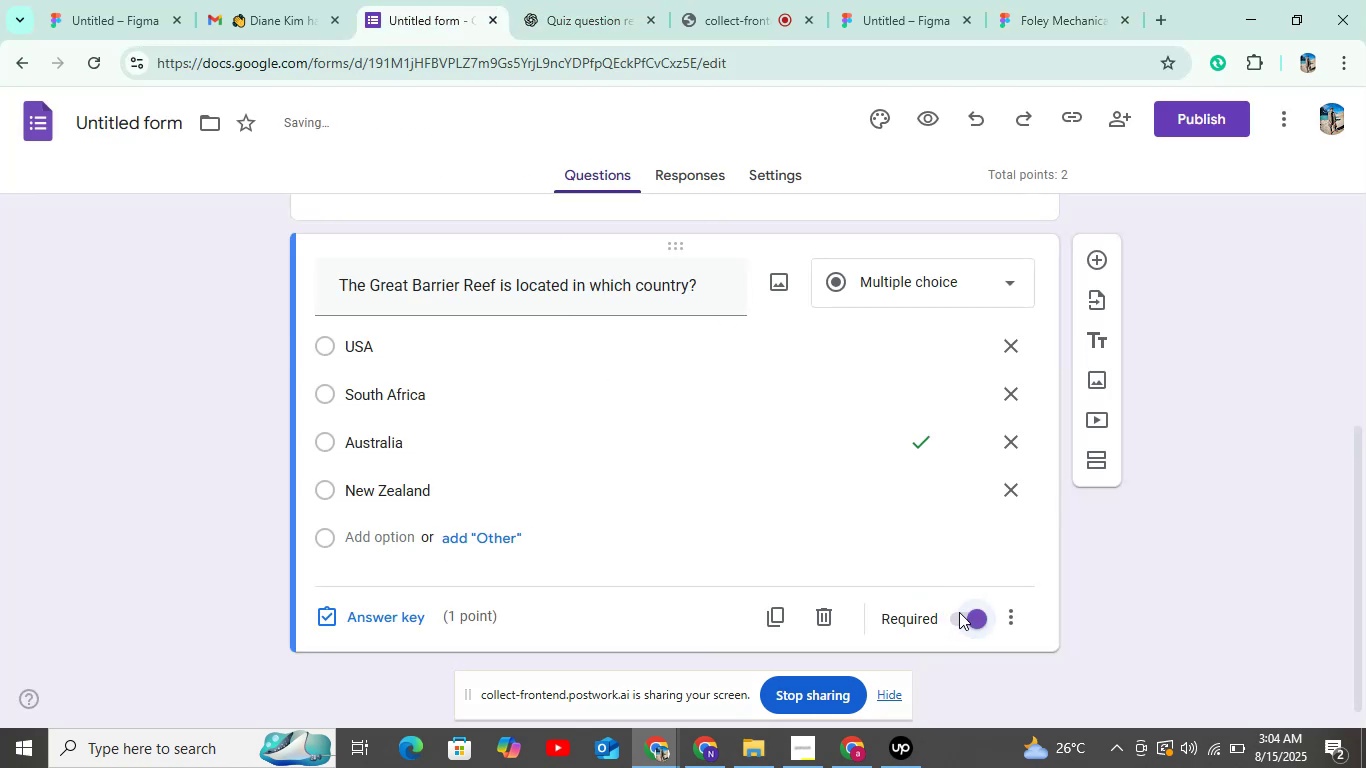 
left_click([1099, 263])
 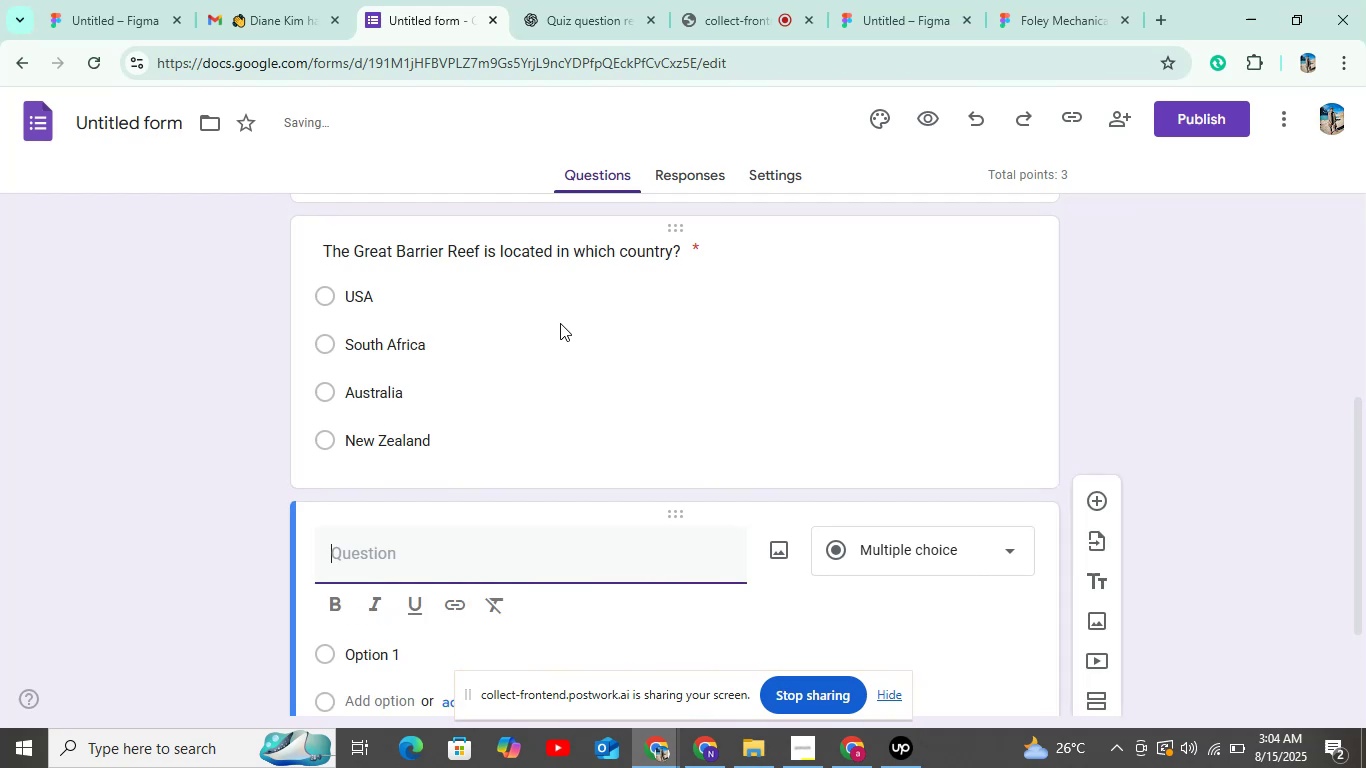 
key(Control+V)
 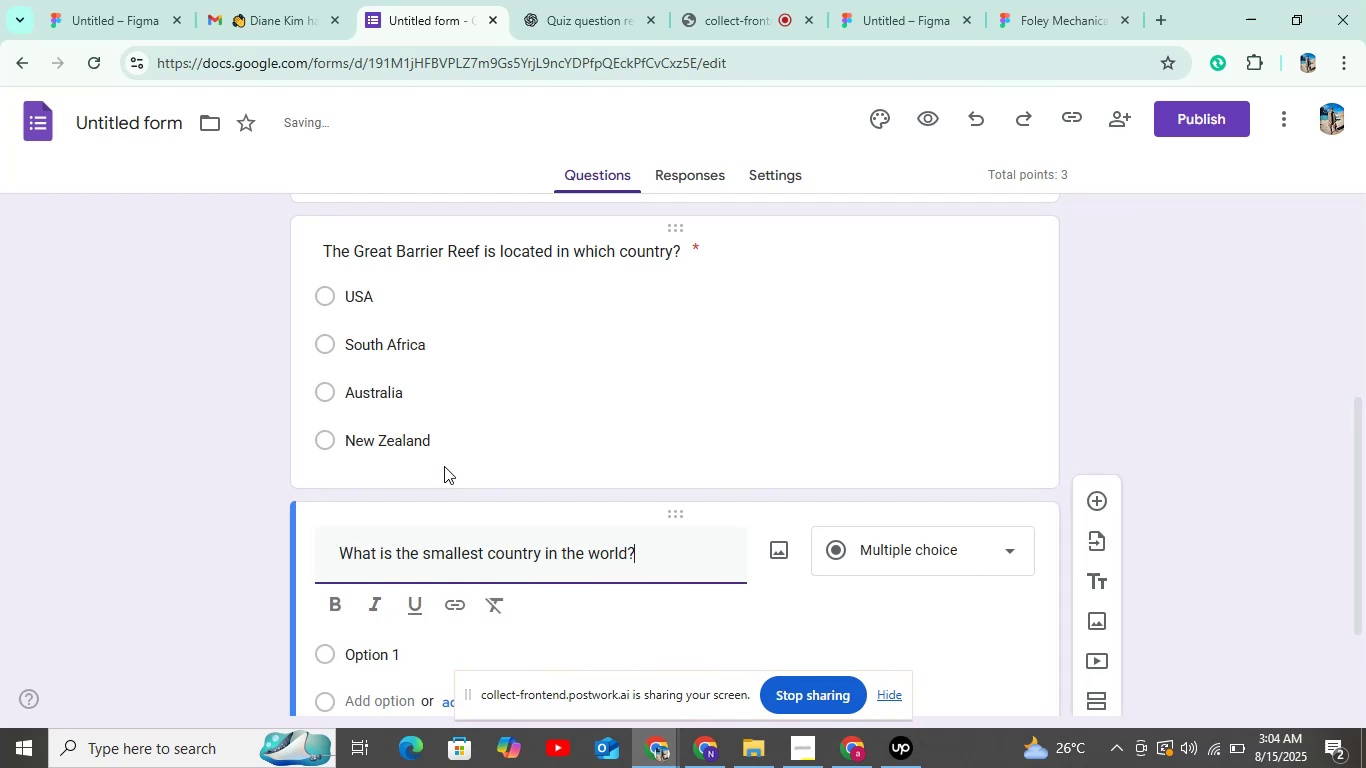 
scroll: coordinate [444, 466], scroll_direction: down, amount: 6.0
 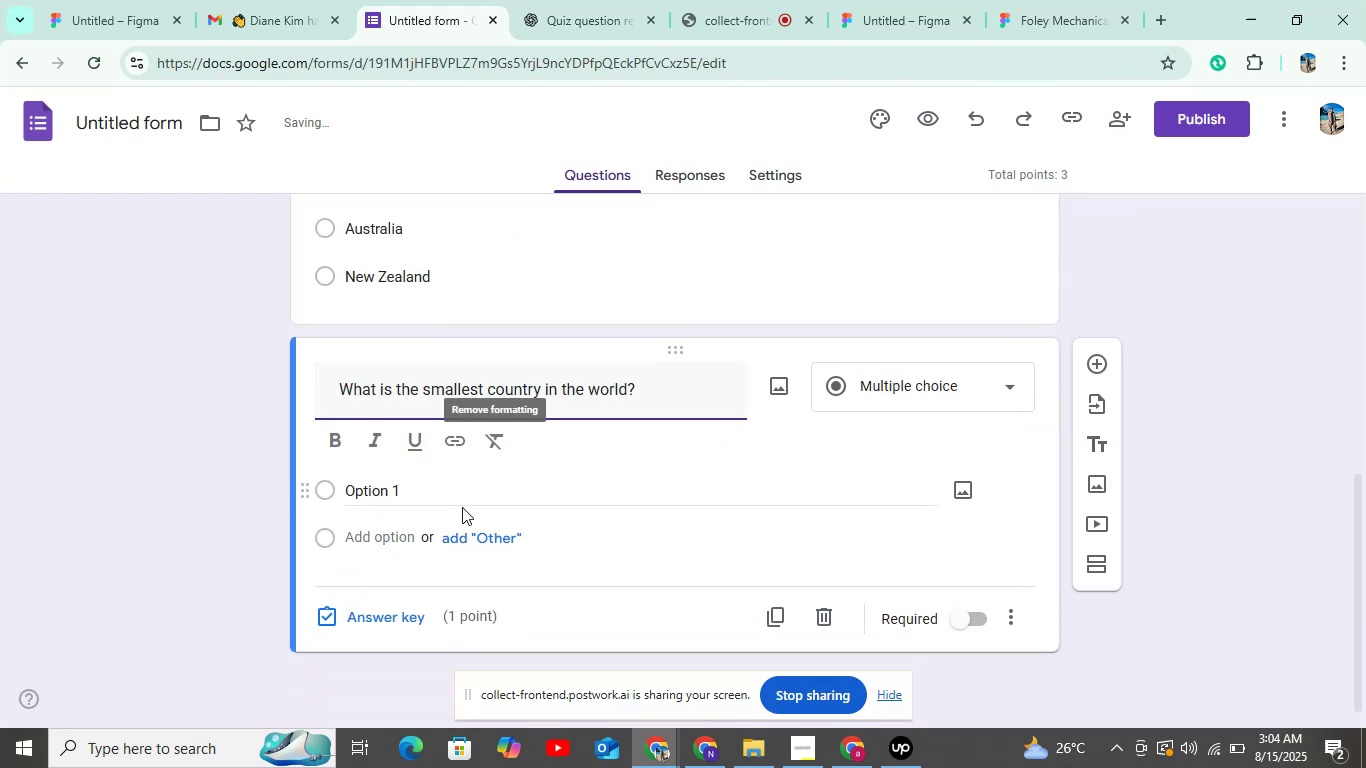 
left_click([413, 494])
 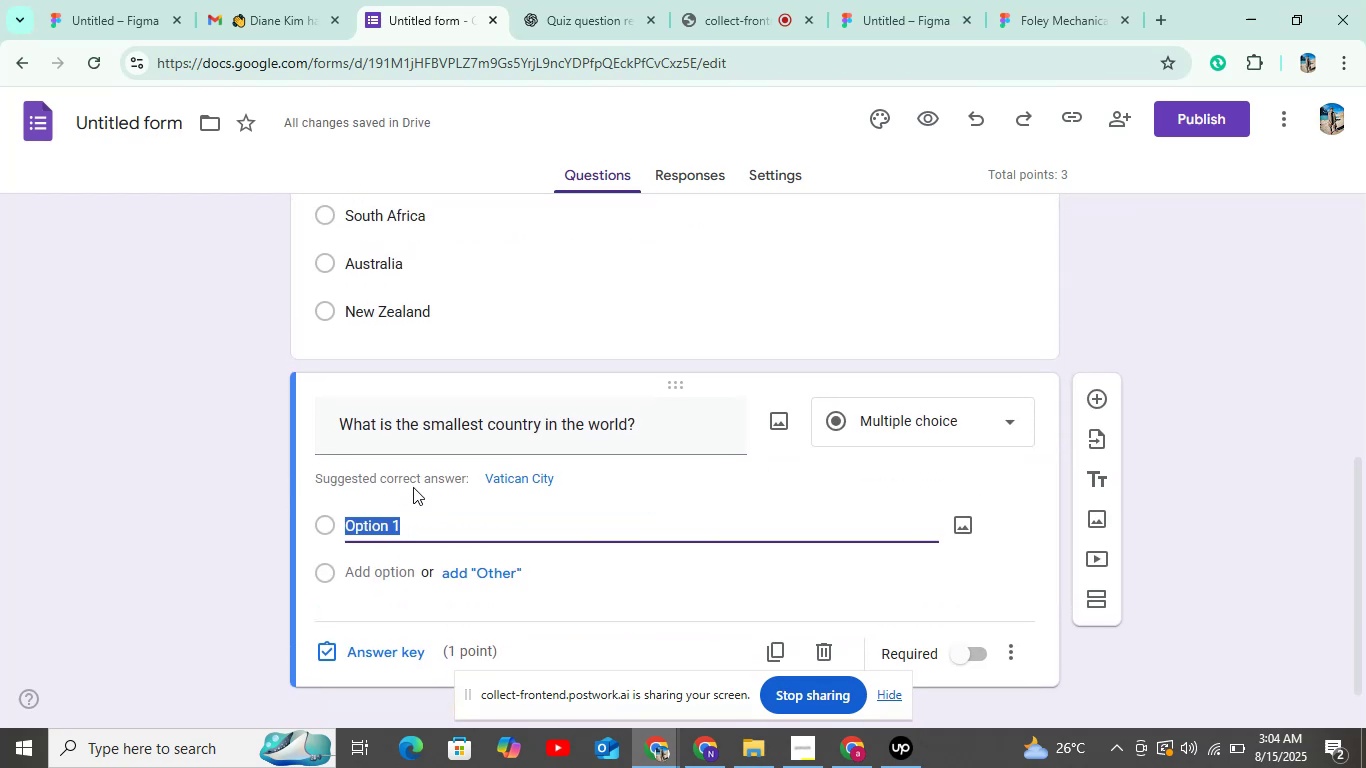 
left_click([567, 0])
 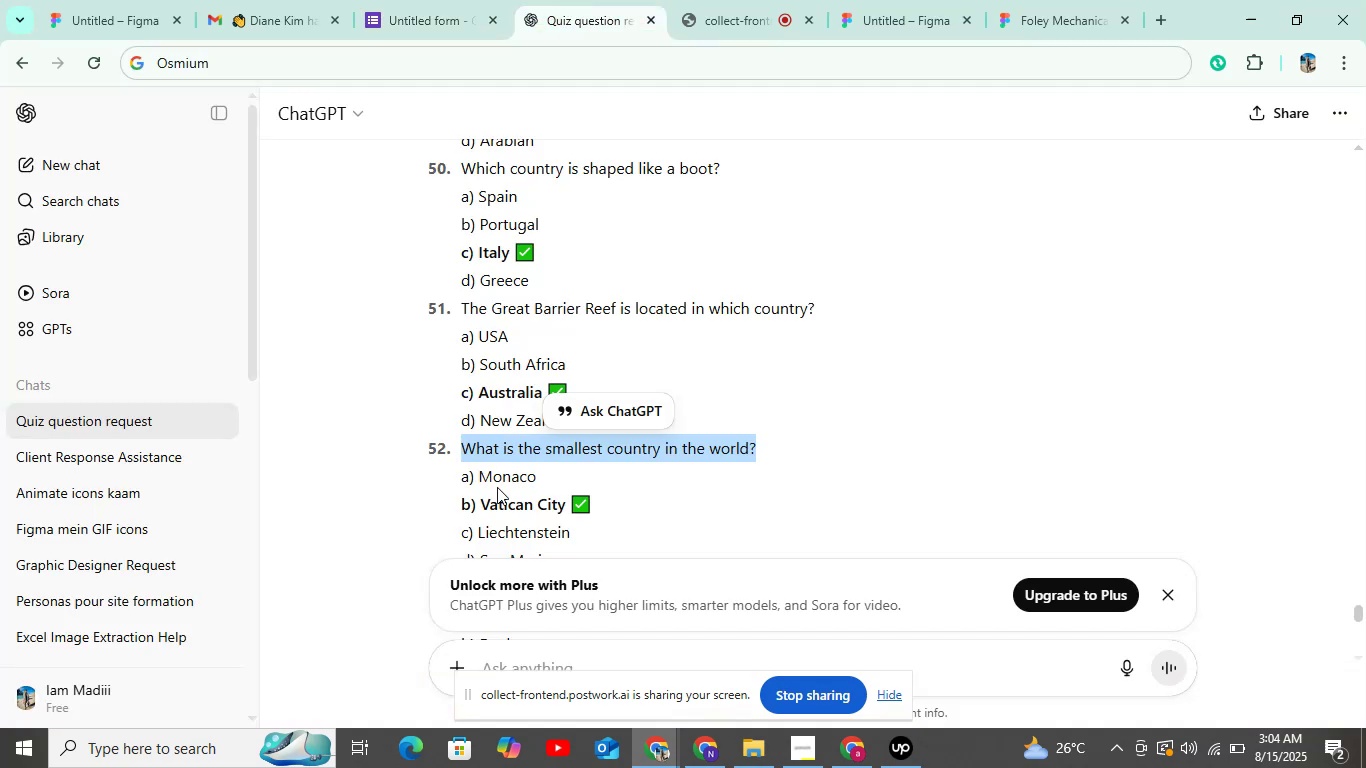 
double_click([501, 477])
 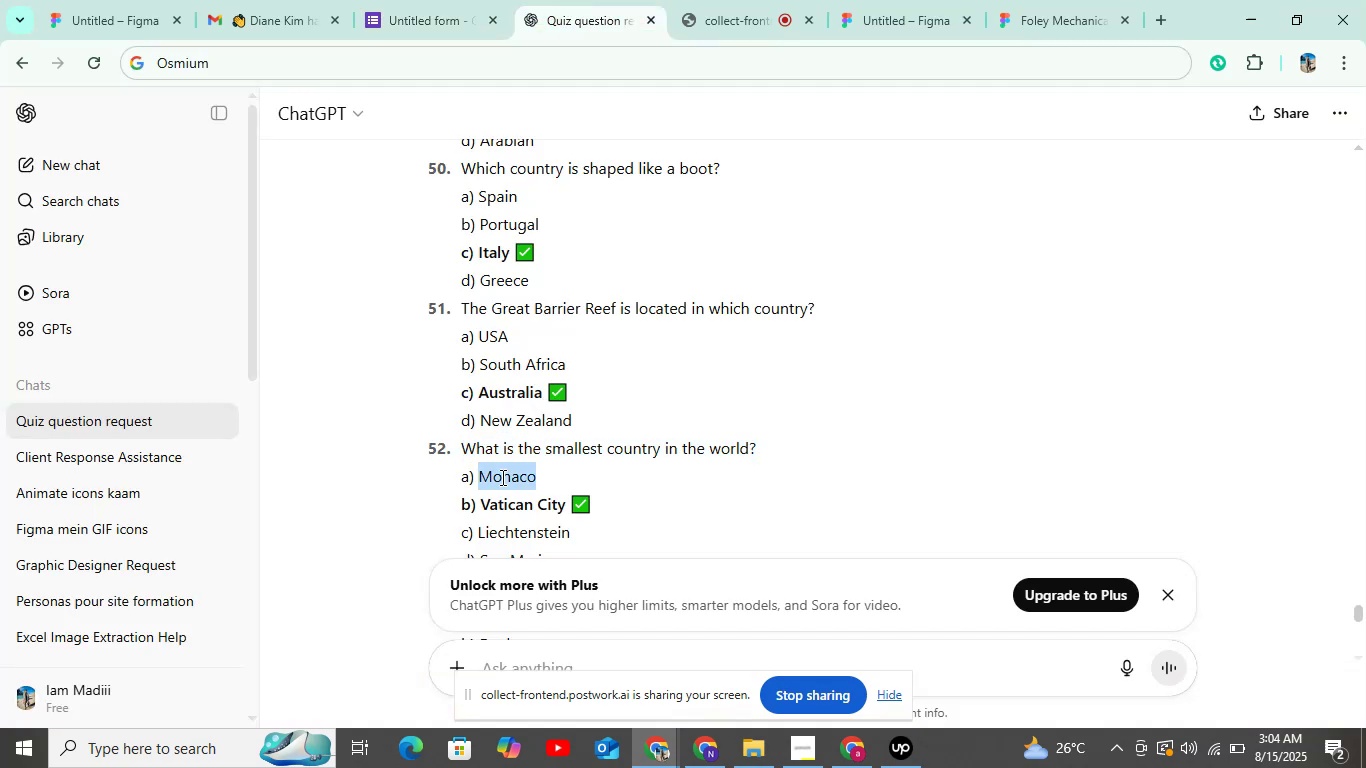 
hold_key(key=ControlLeft, duration=0.85)
 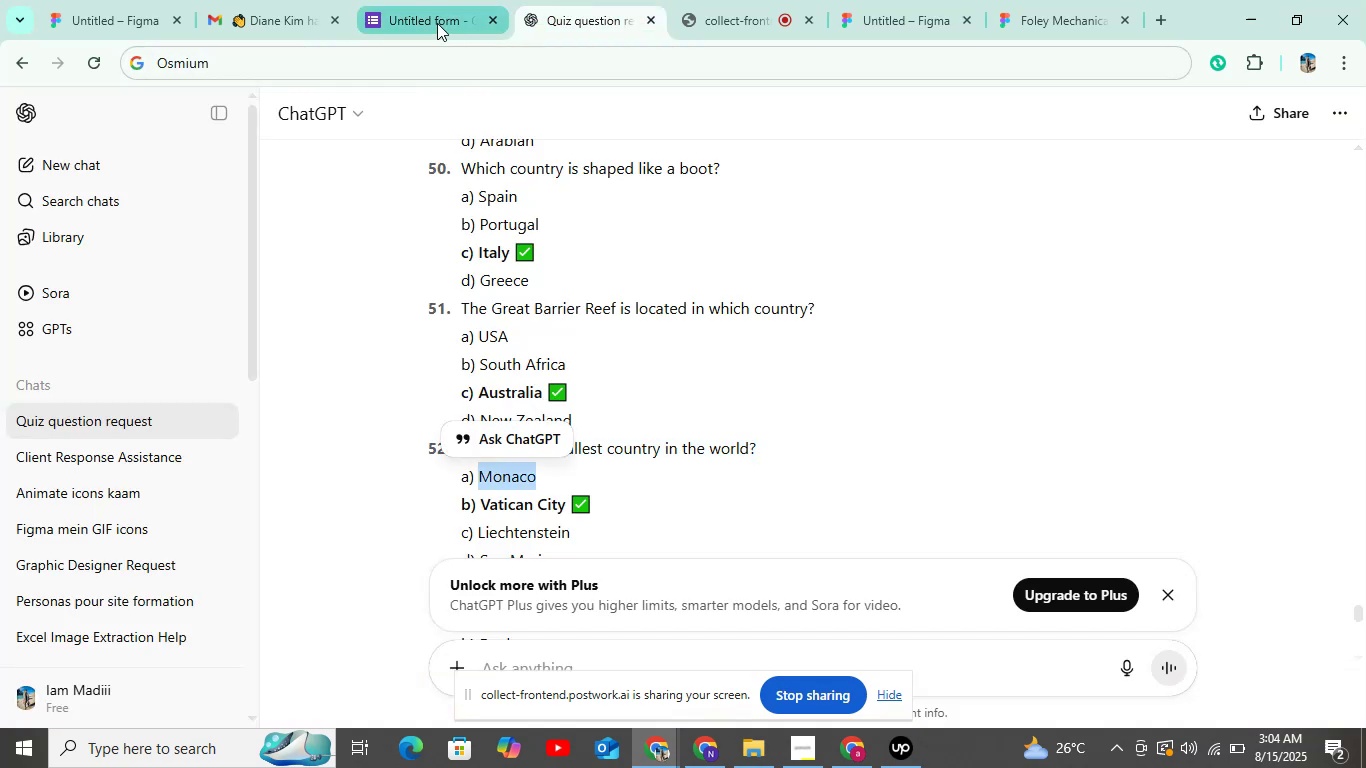 
hold_key(key=C, duration=0.37)
 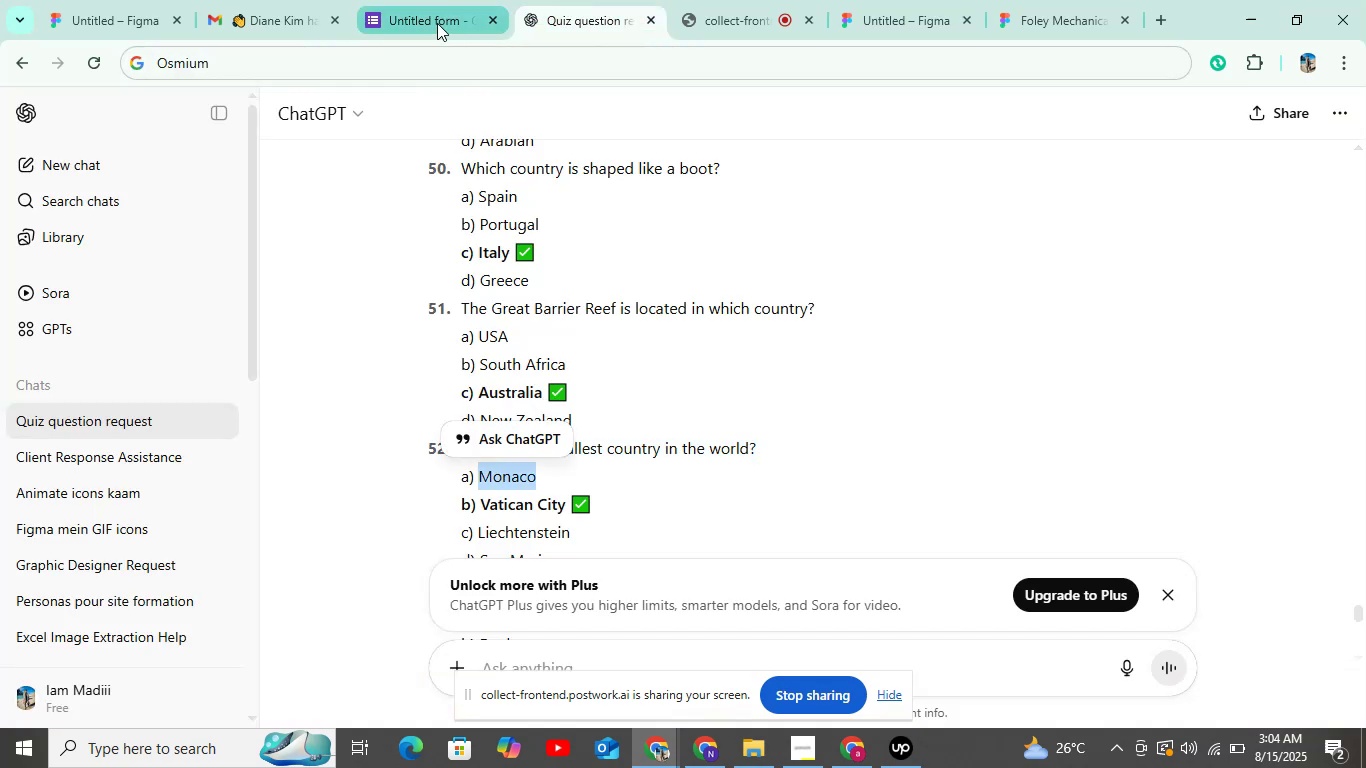 
left_click([437, 23])
 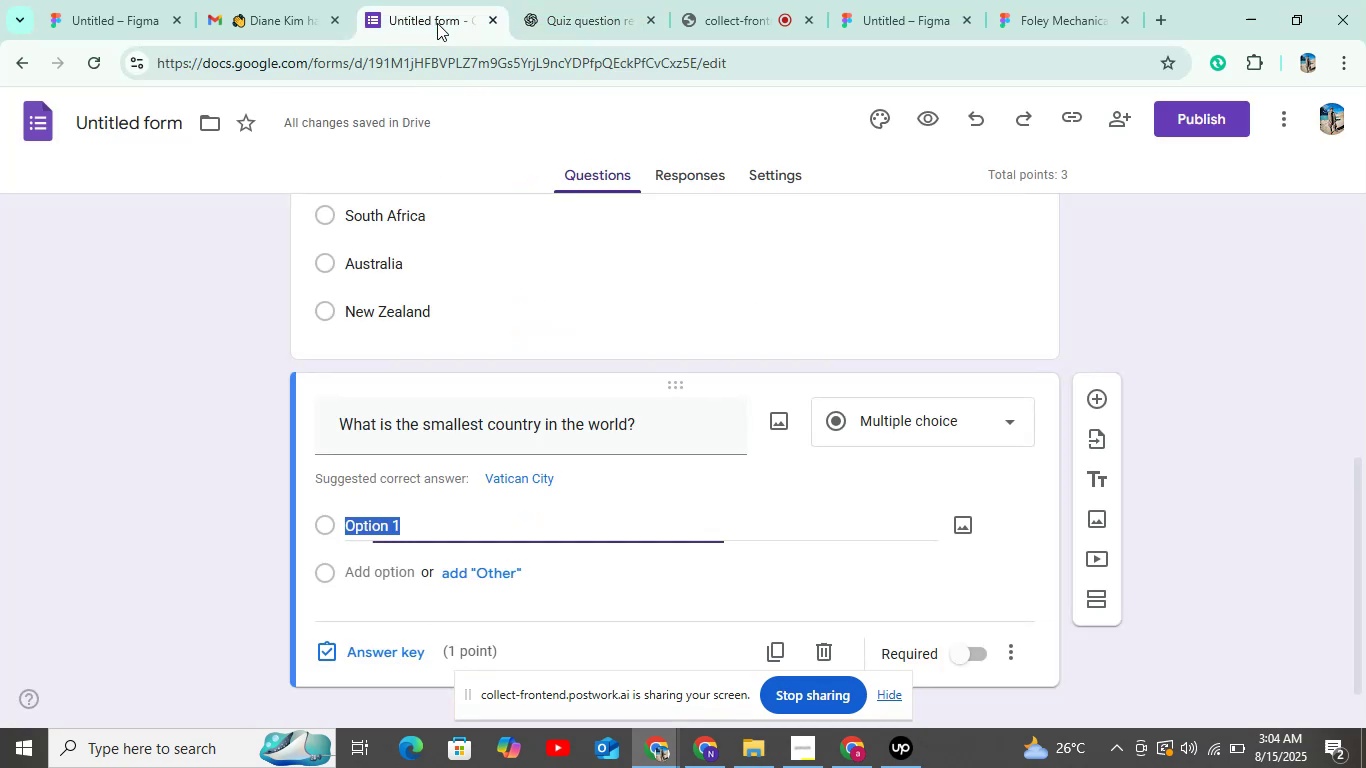 
key(Control+V)
 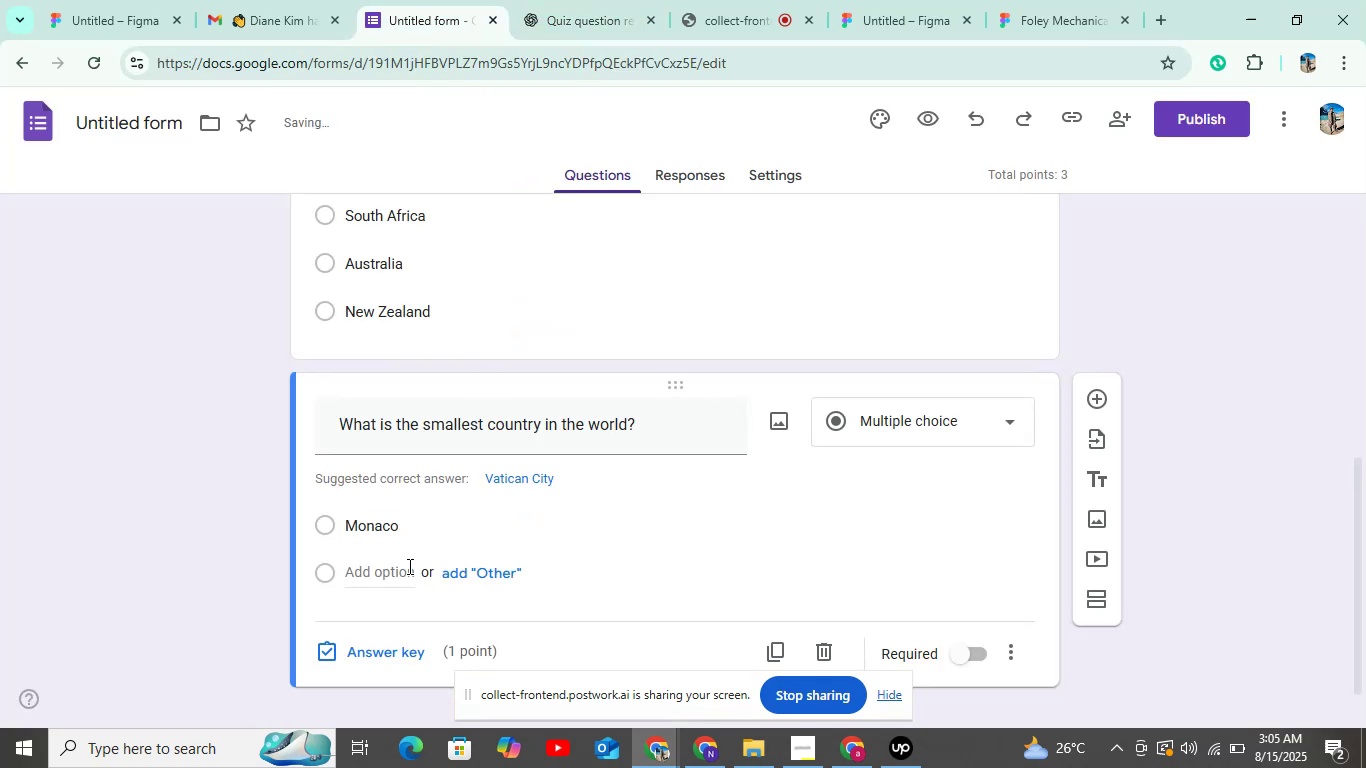 
double_click([407, 569])
 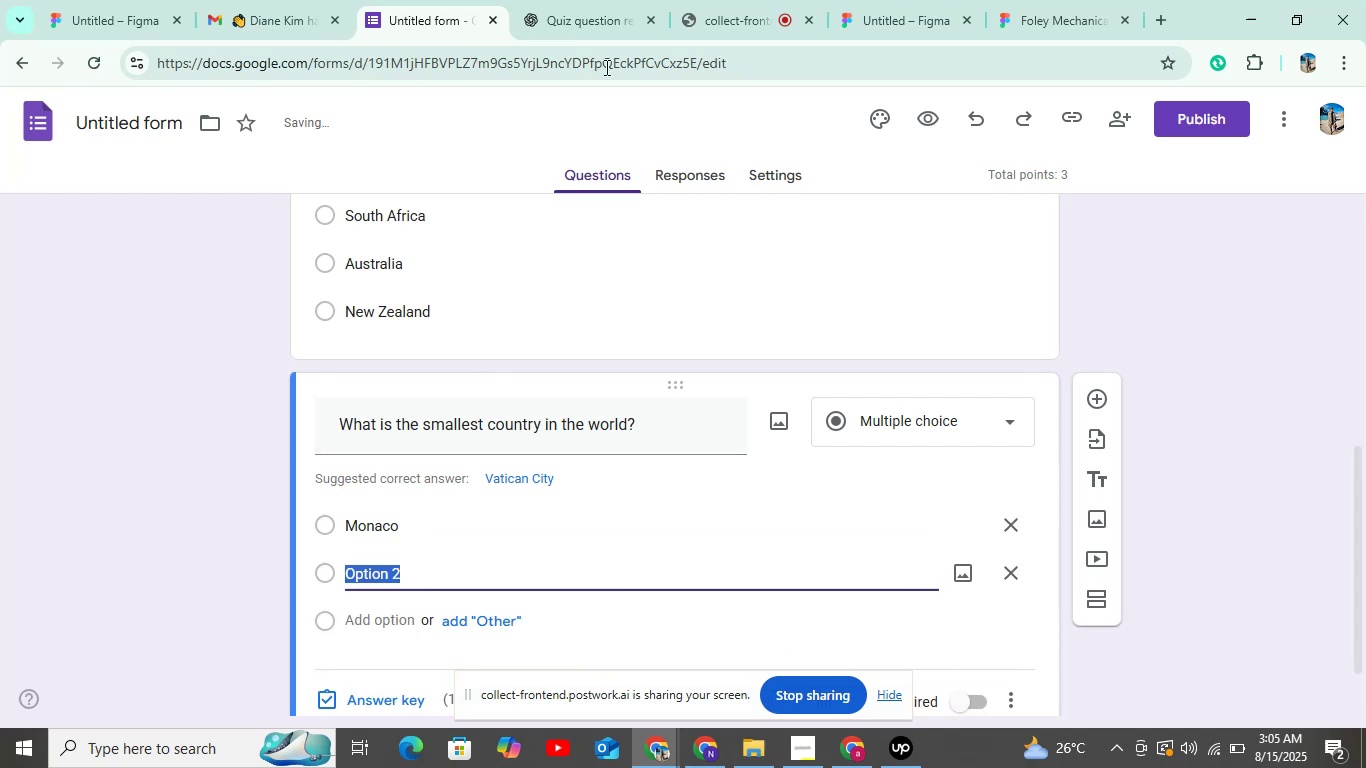 
left_click([606, 32])
 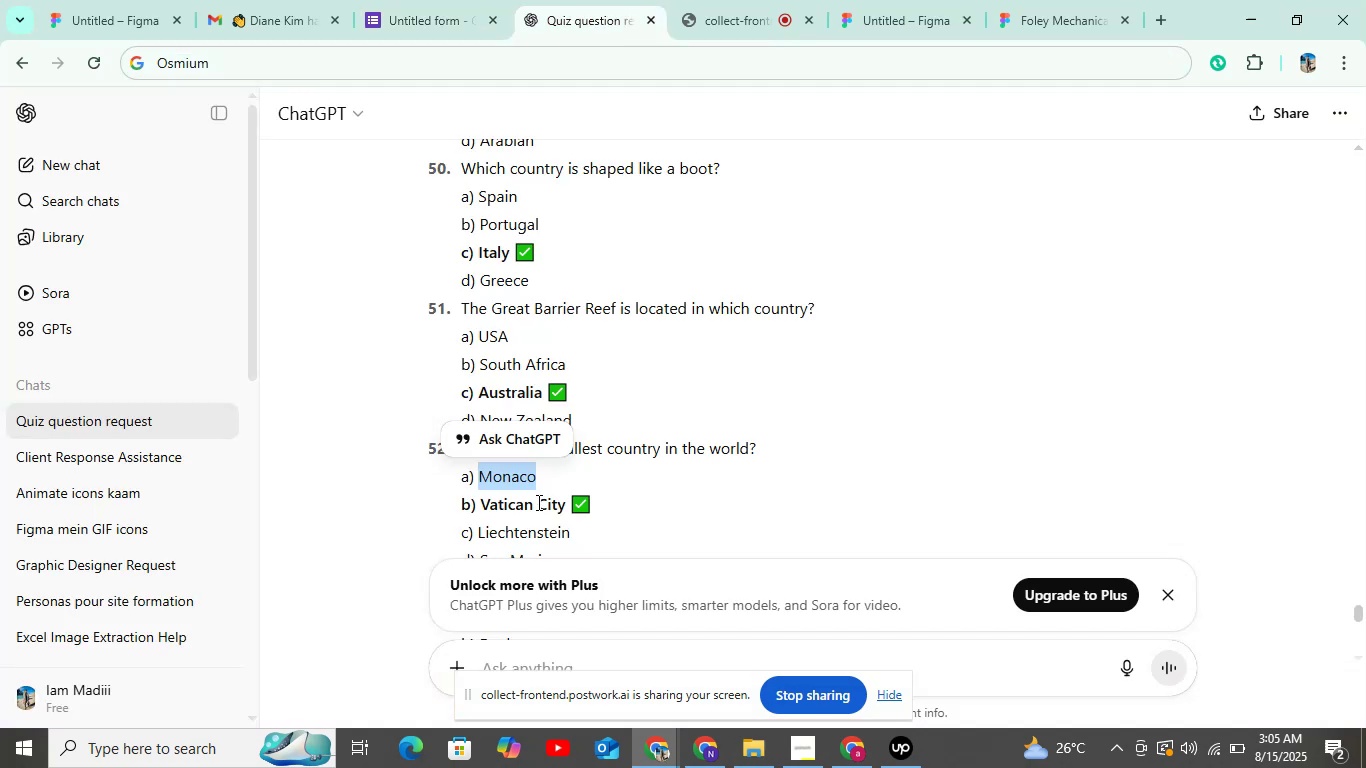 
double_click([537, 502])
 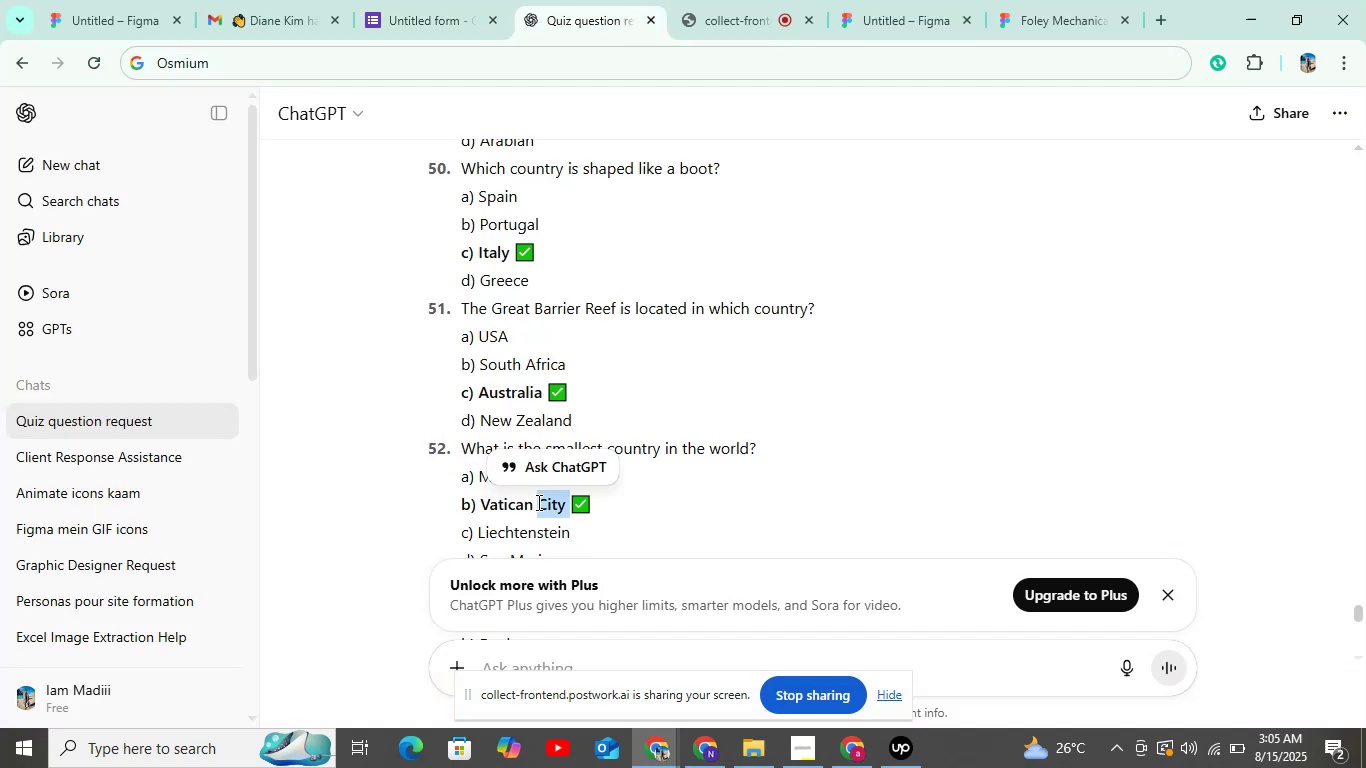 
key(Control+ControlLeft)
 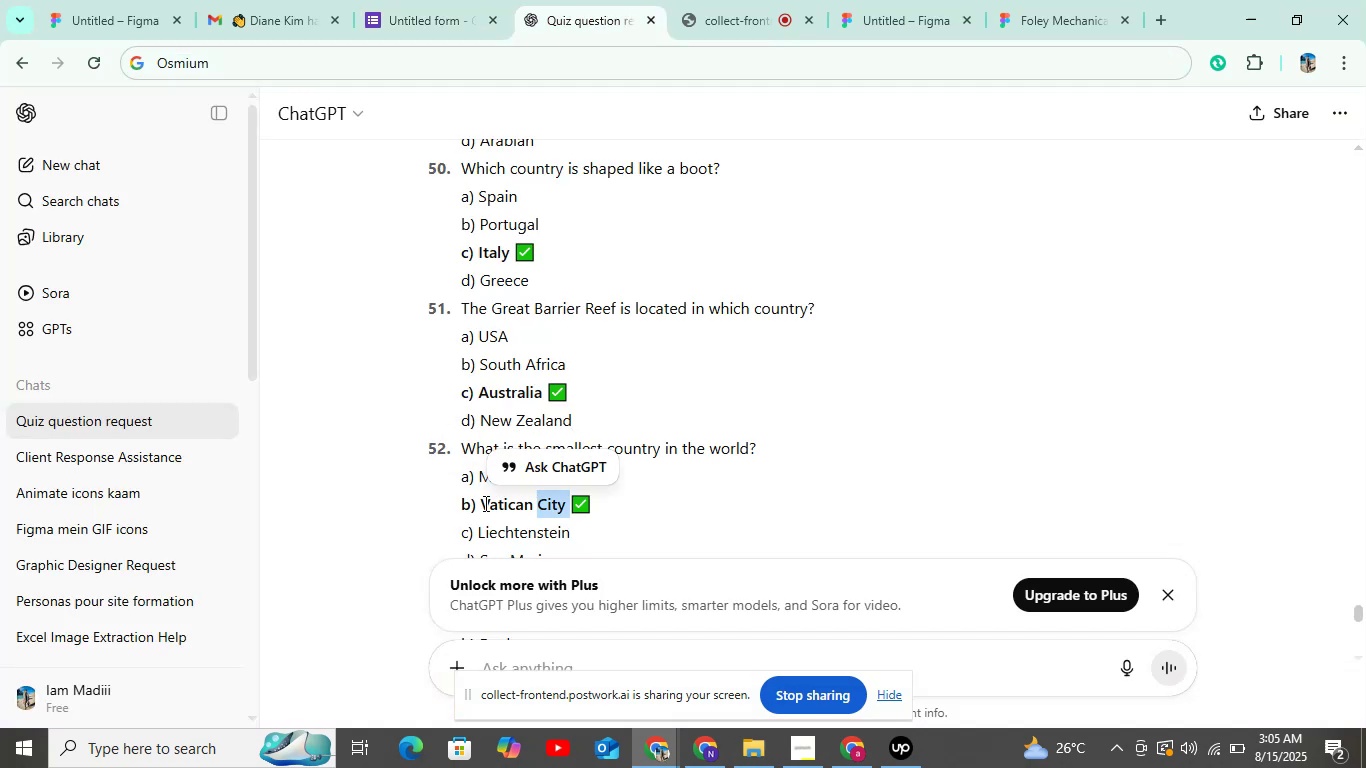 
left_click_drag(start_coordinate=[478, 503], to_coordinate=[566, 512])
 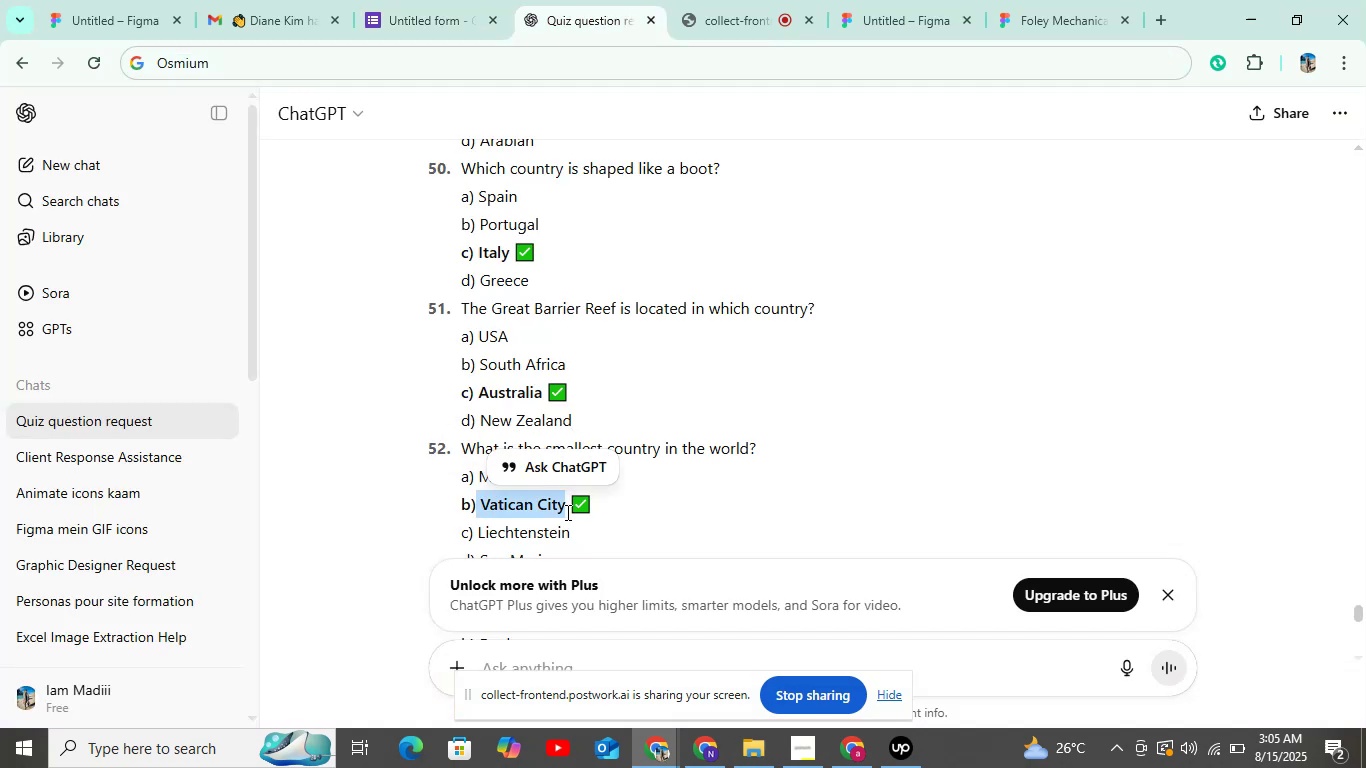 
key(Control+C)
 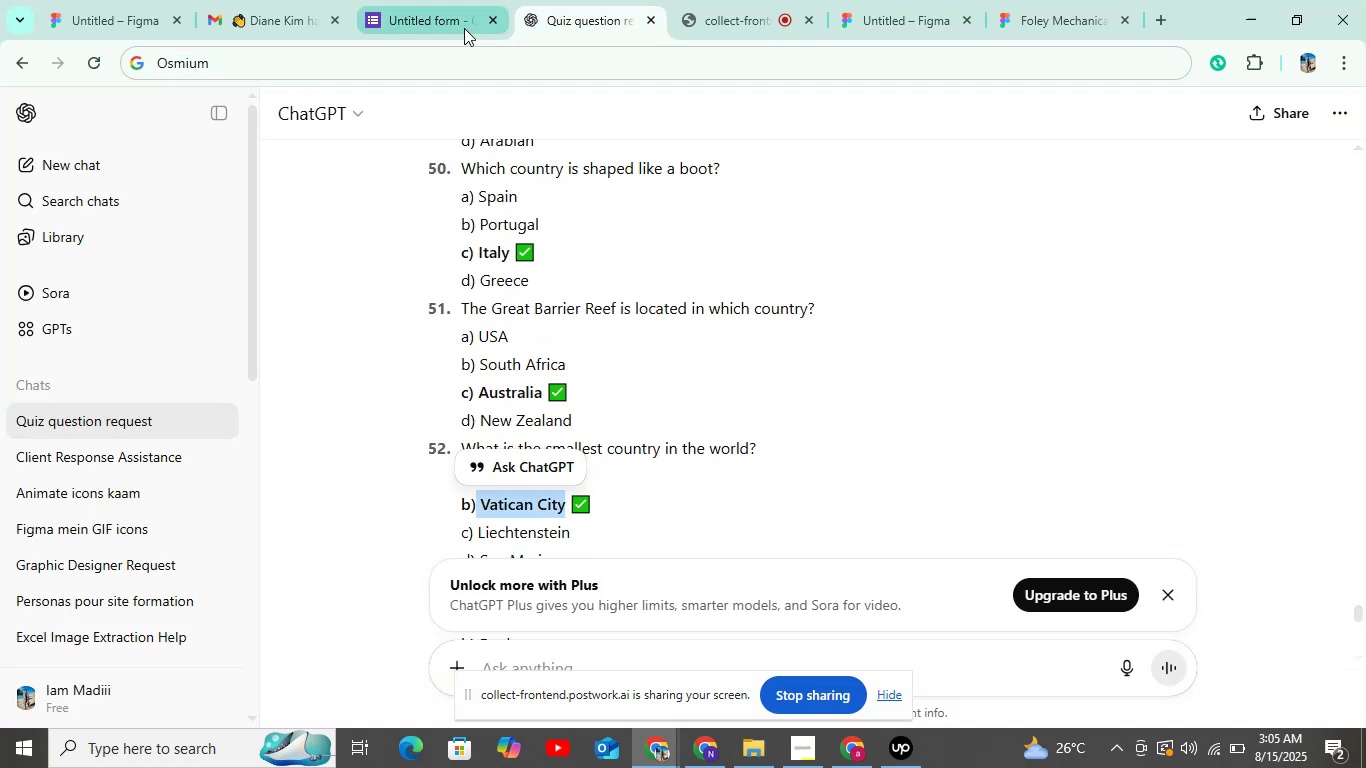 
left_click([464, 28])
 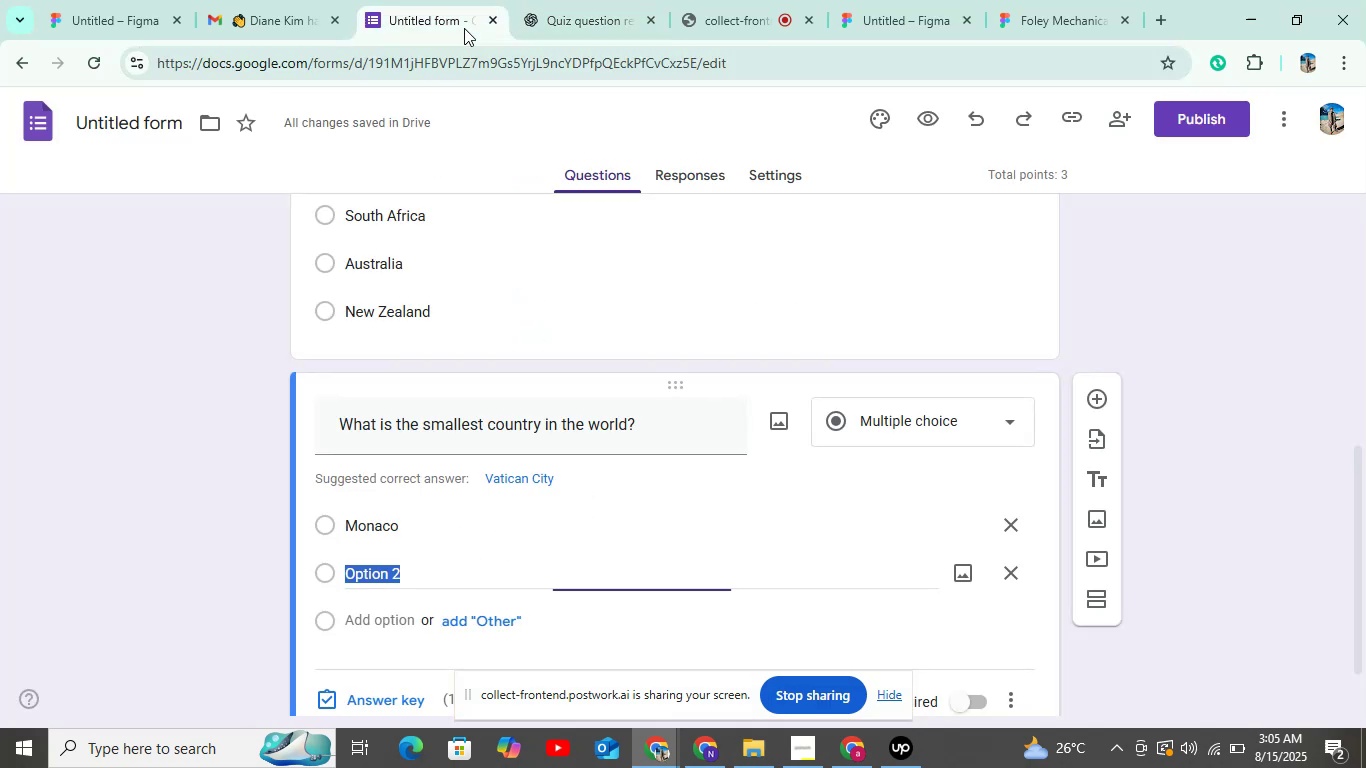 
key(Control+V)
 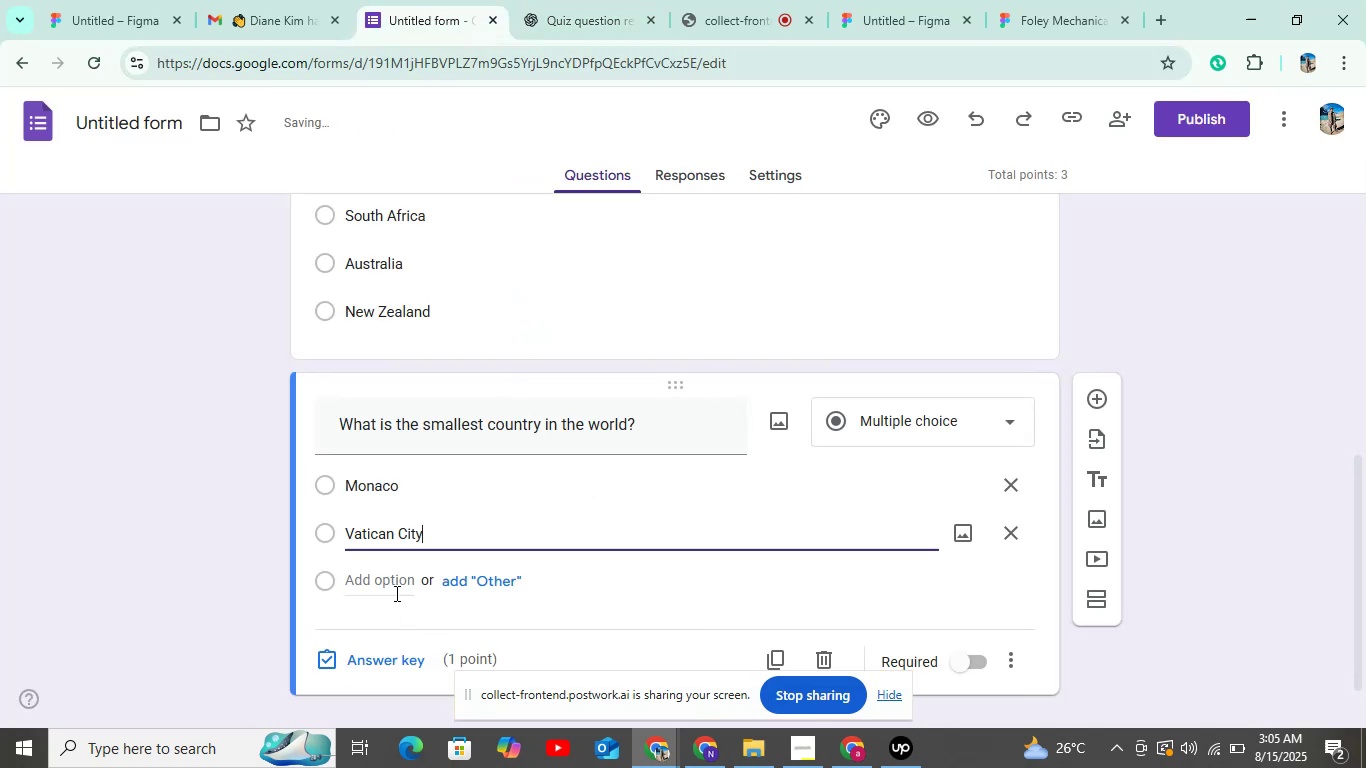 
left_click([391, 573])
 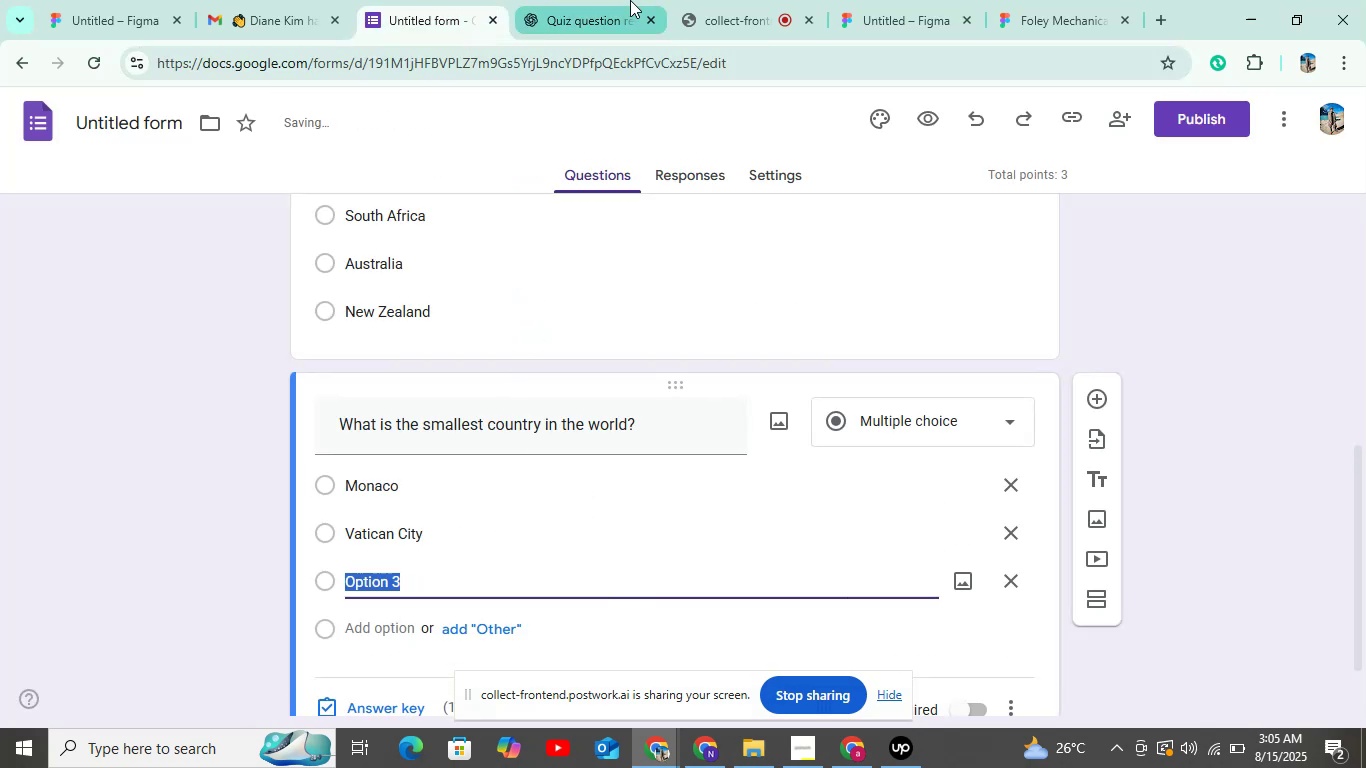 
left_click([630, 0])
 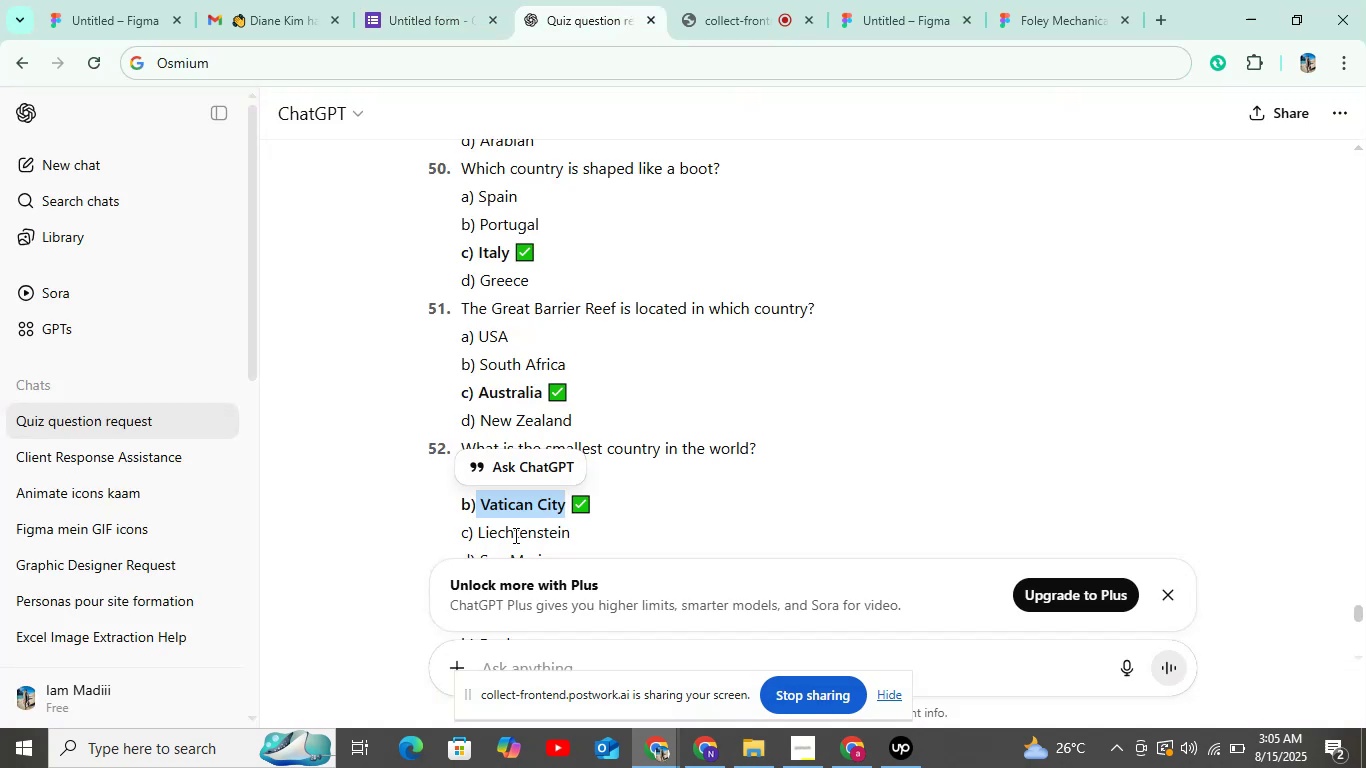 
double_click([514, 535])
 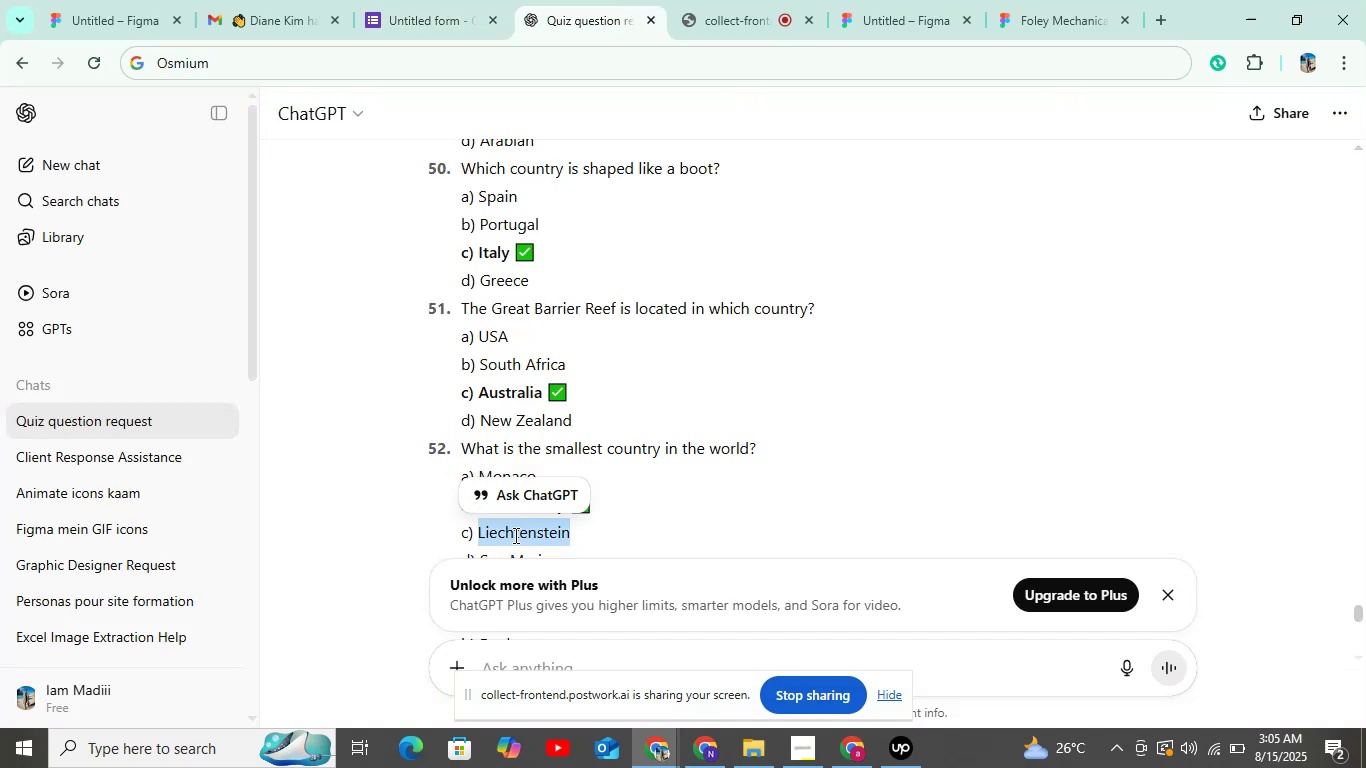 
key(Control+C)
 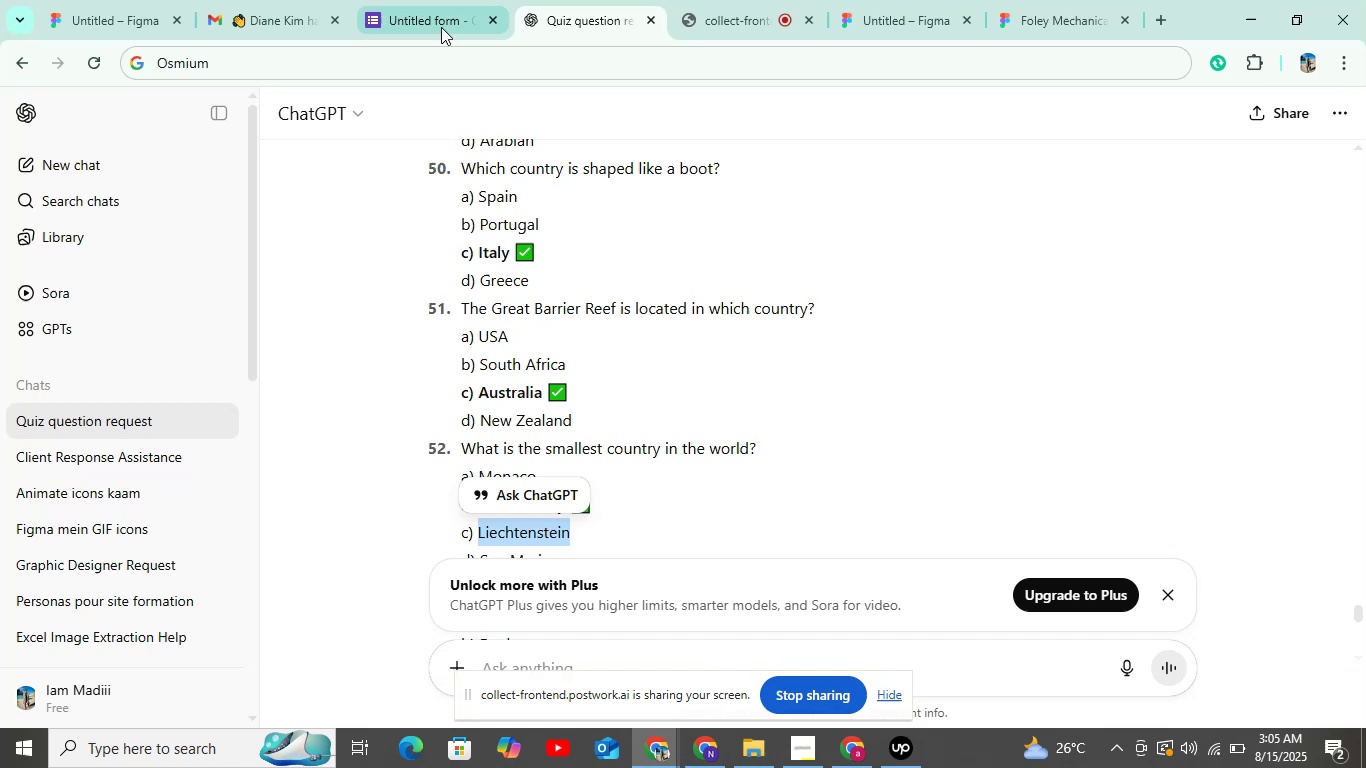 
left_click([441, 8])
 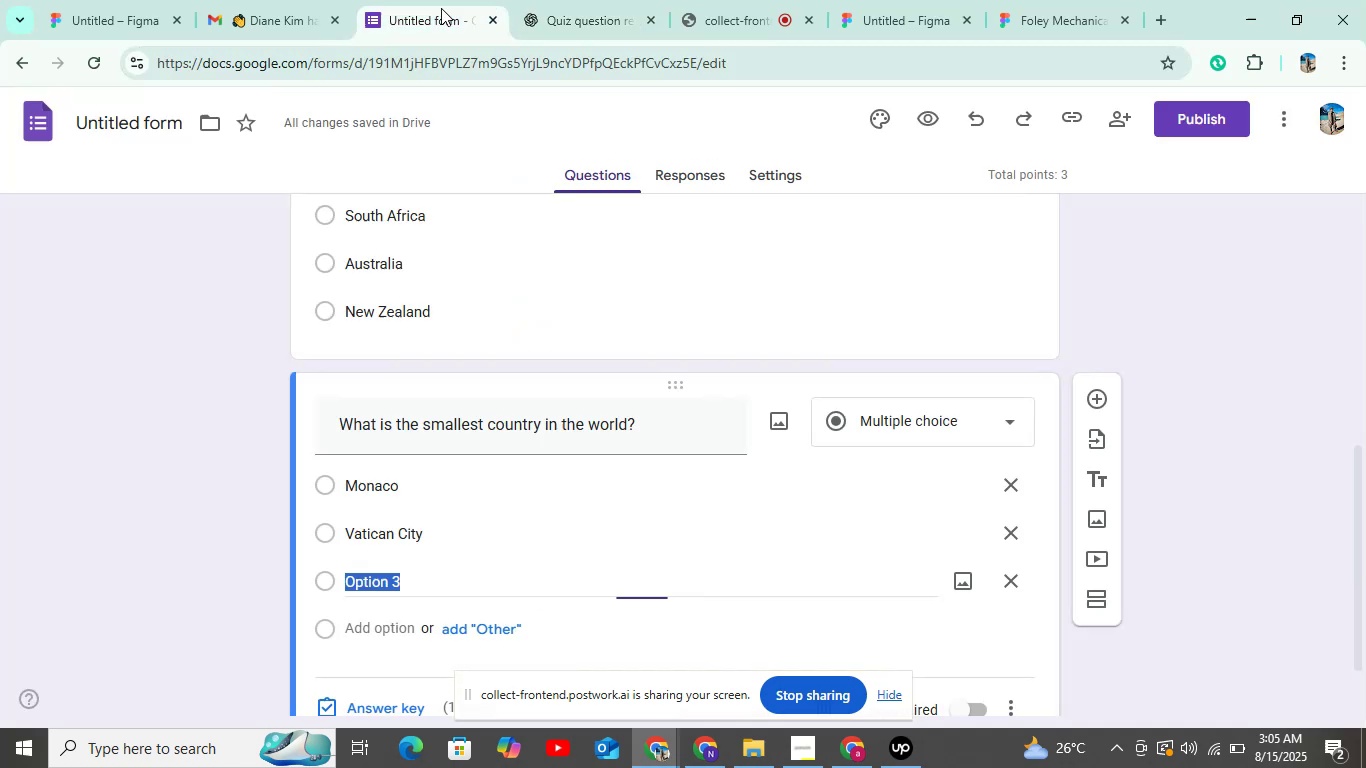 
key(Control+V)
 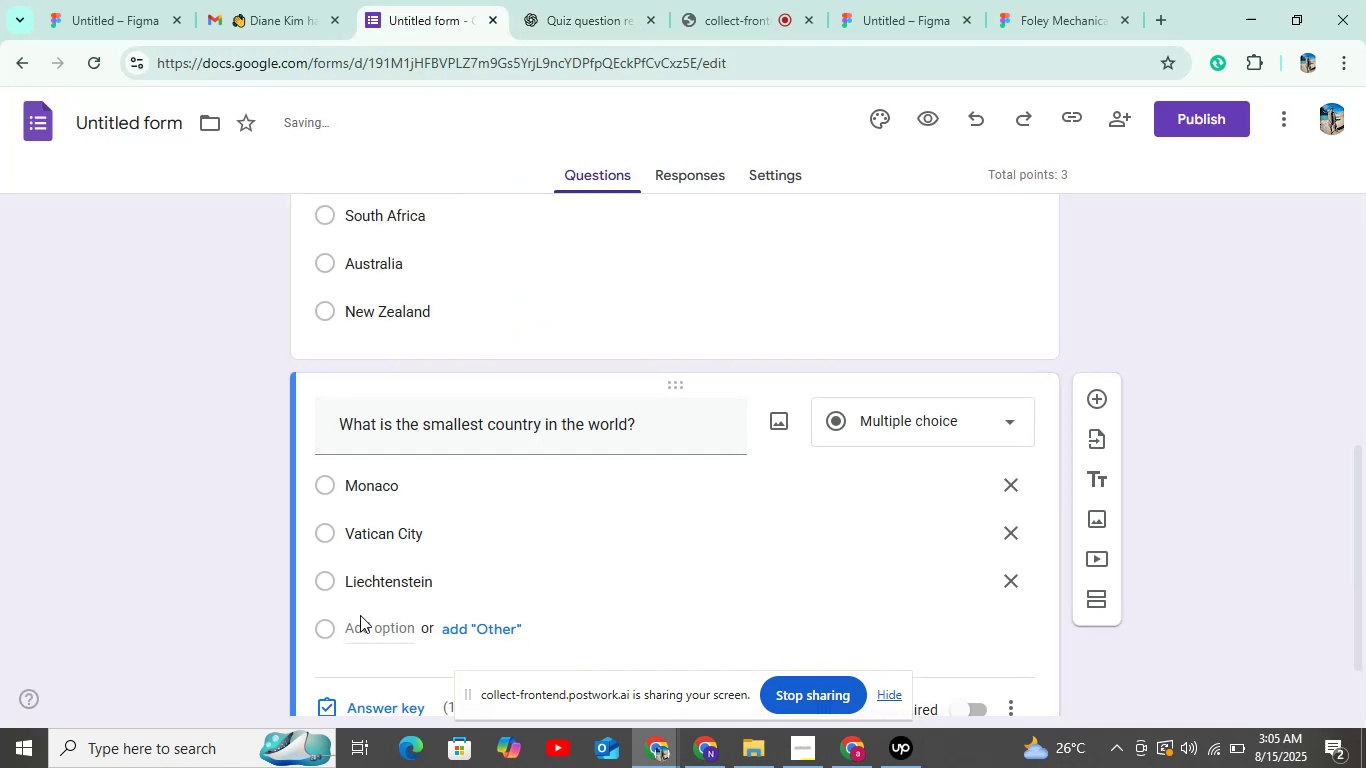 
double_click([370, 635])
 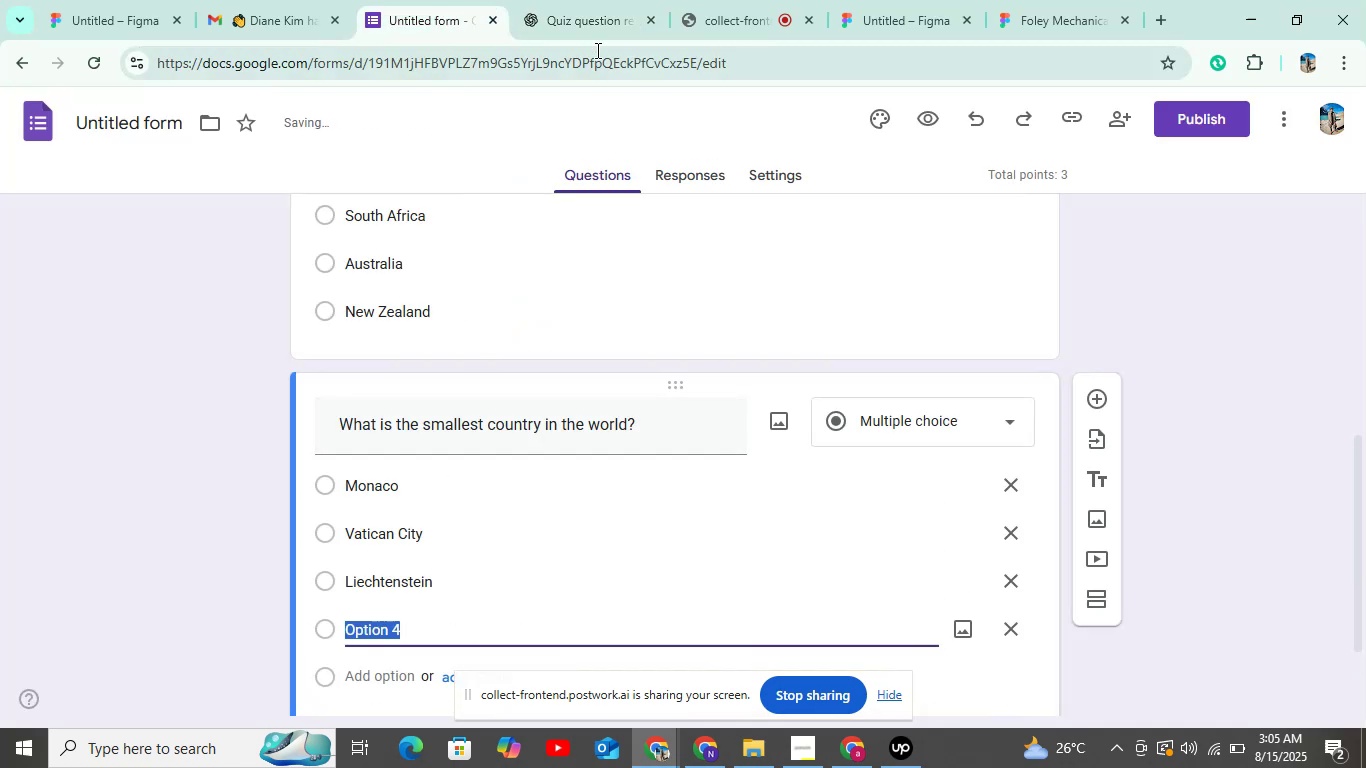 
left_click([599, 28])
 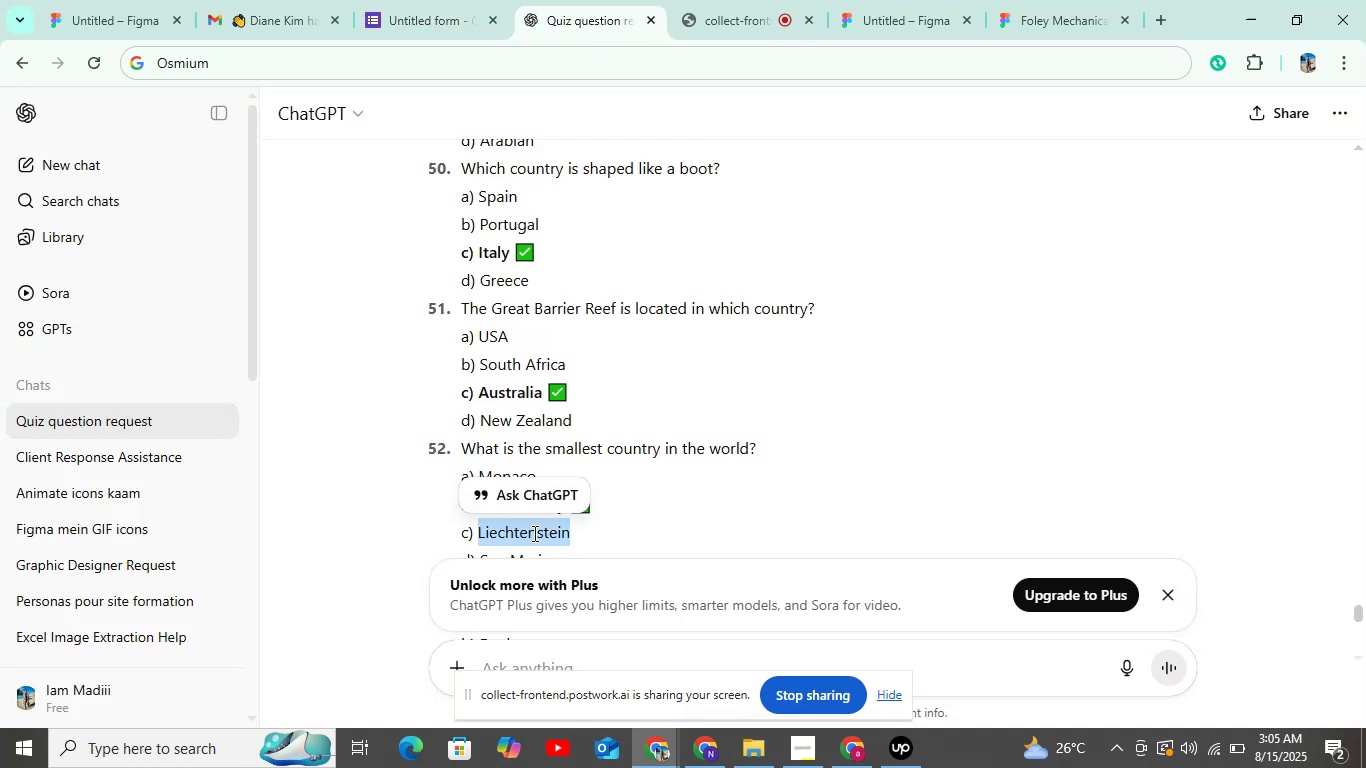 
scroll: coordinate [532, 506], scroll_direction: down, amount: 2.0
 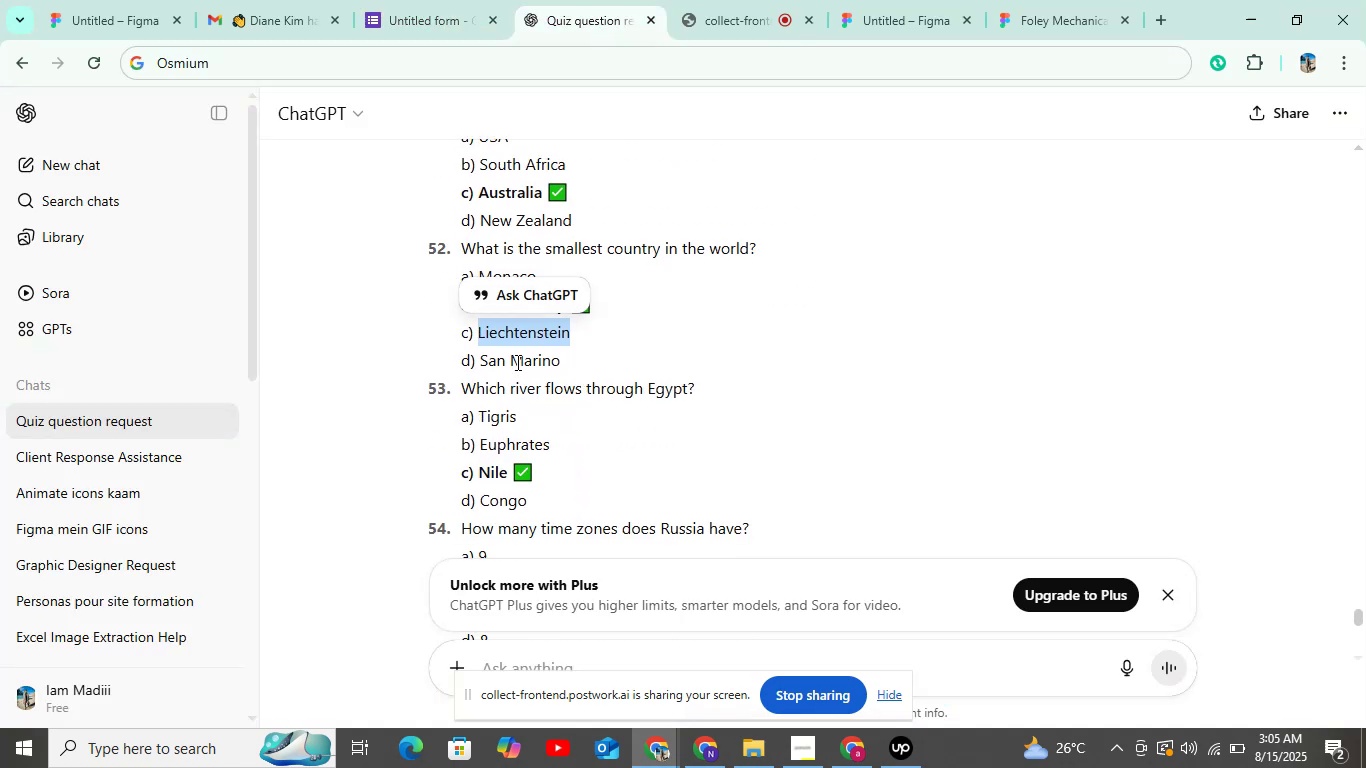 
double_click([516, 362])
 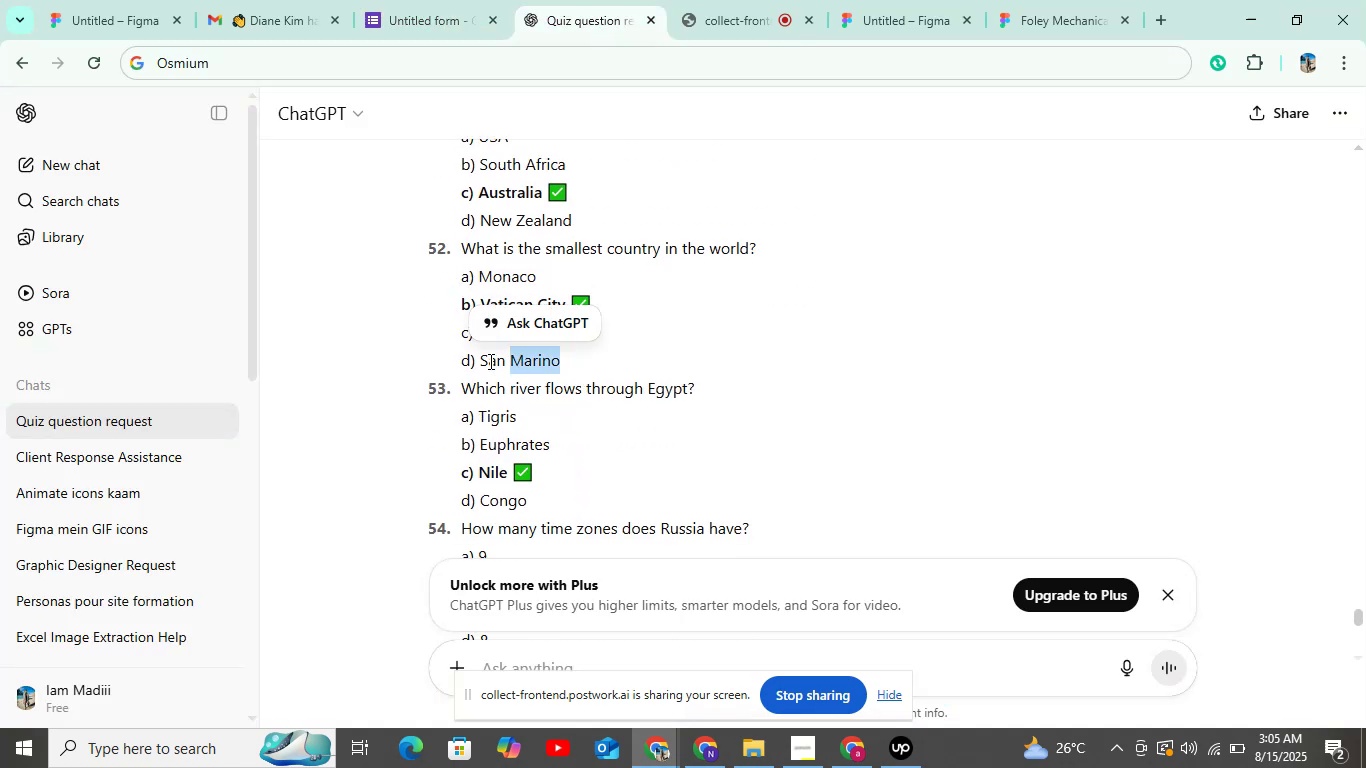 
left_click_drag(start_coordinate=[479, 361], to_coordinate=[567, 357])
 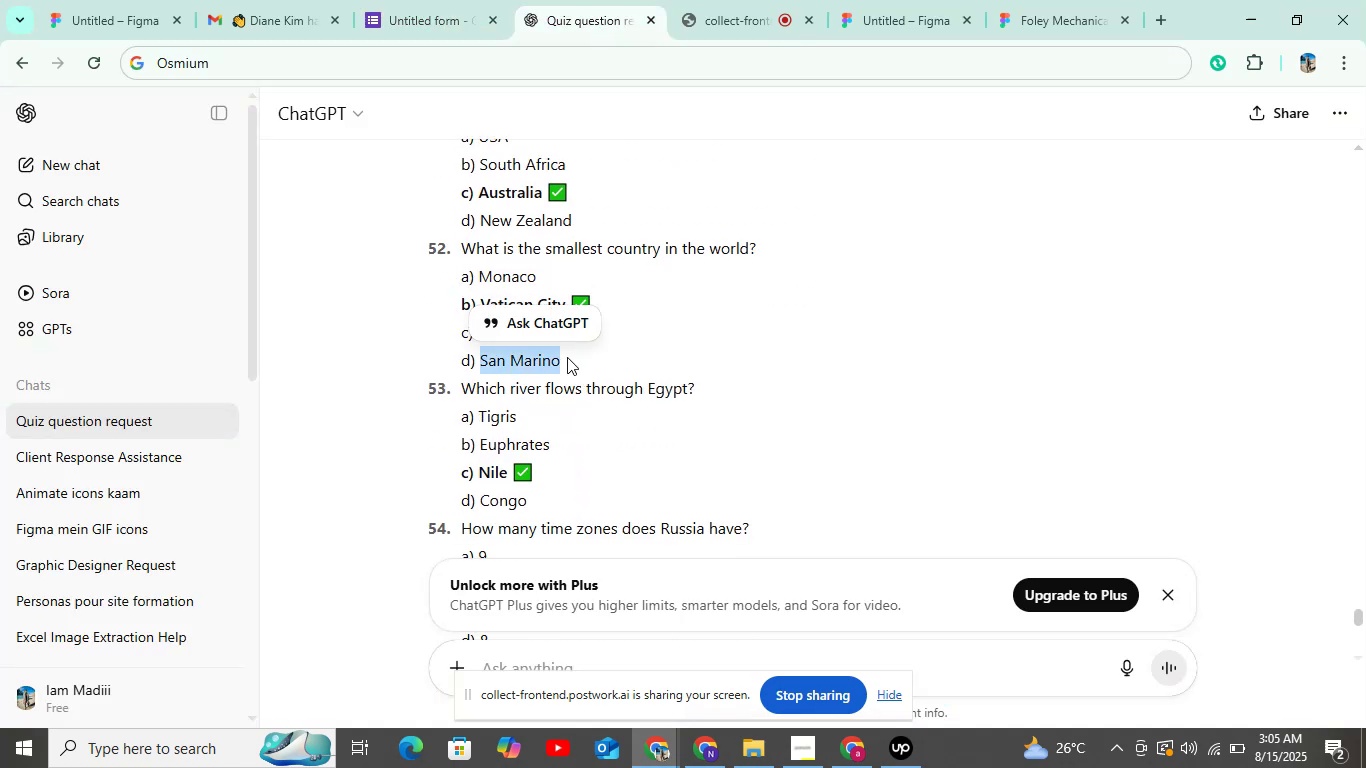 
key(Control+C)
 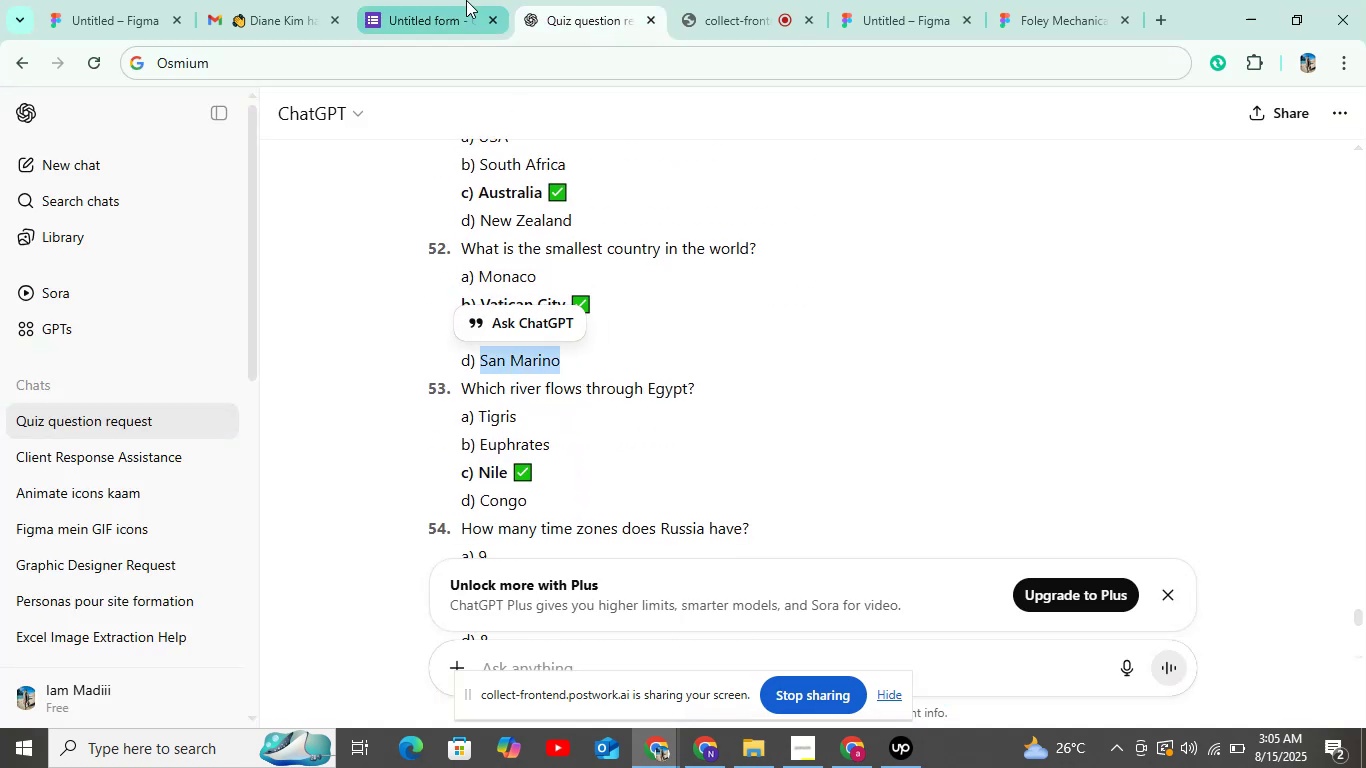 
left_click([466, 0])
 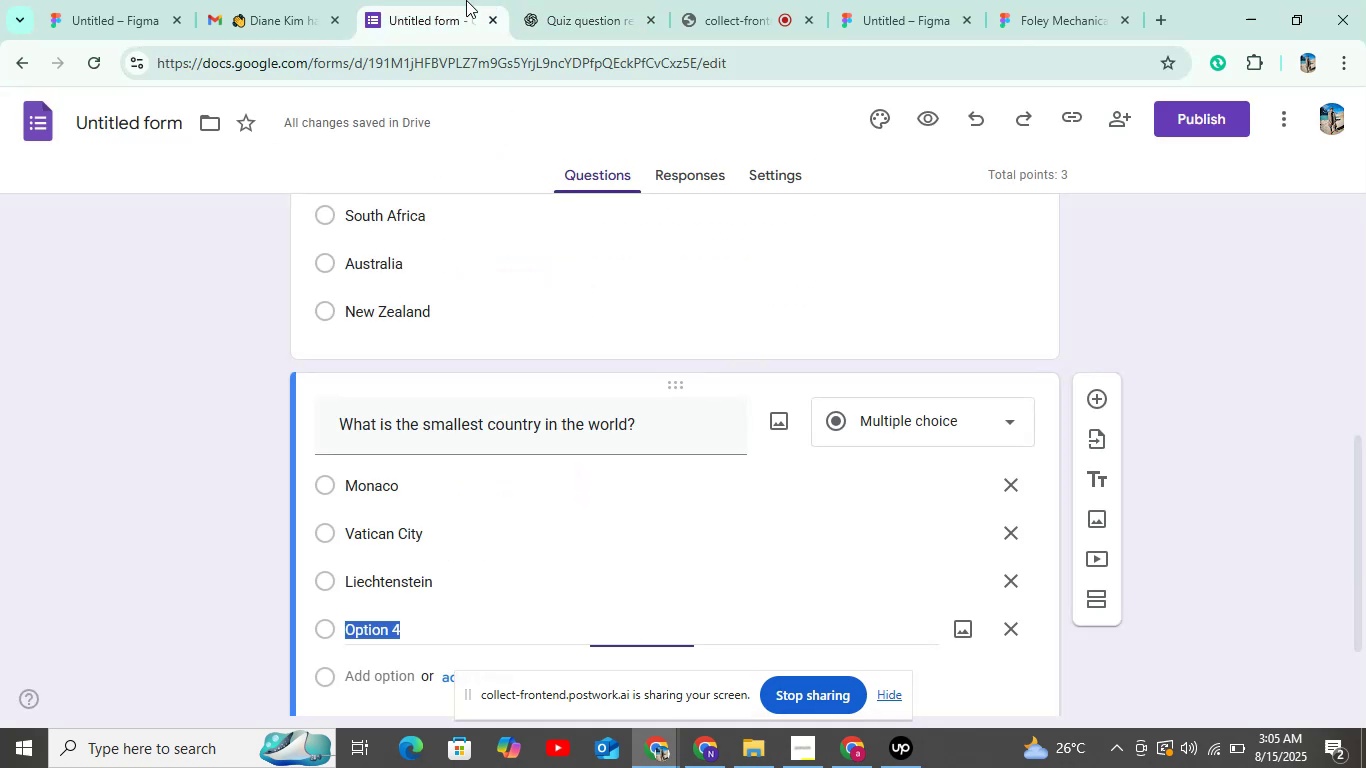 
hold_key(key=ControlLeft, duration=0.44)
 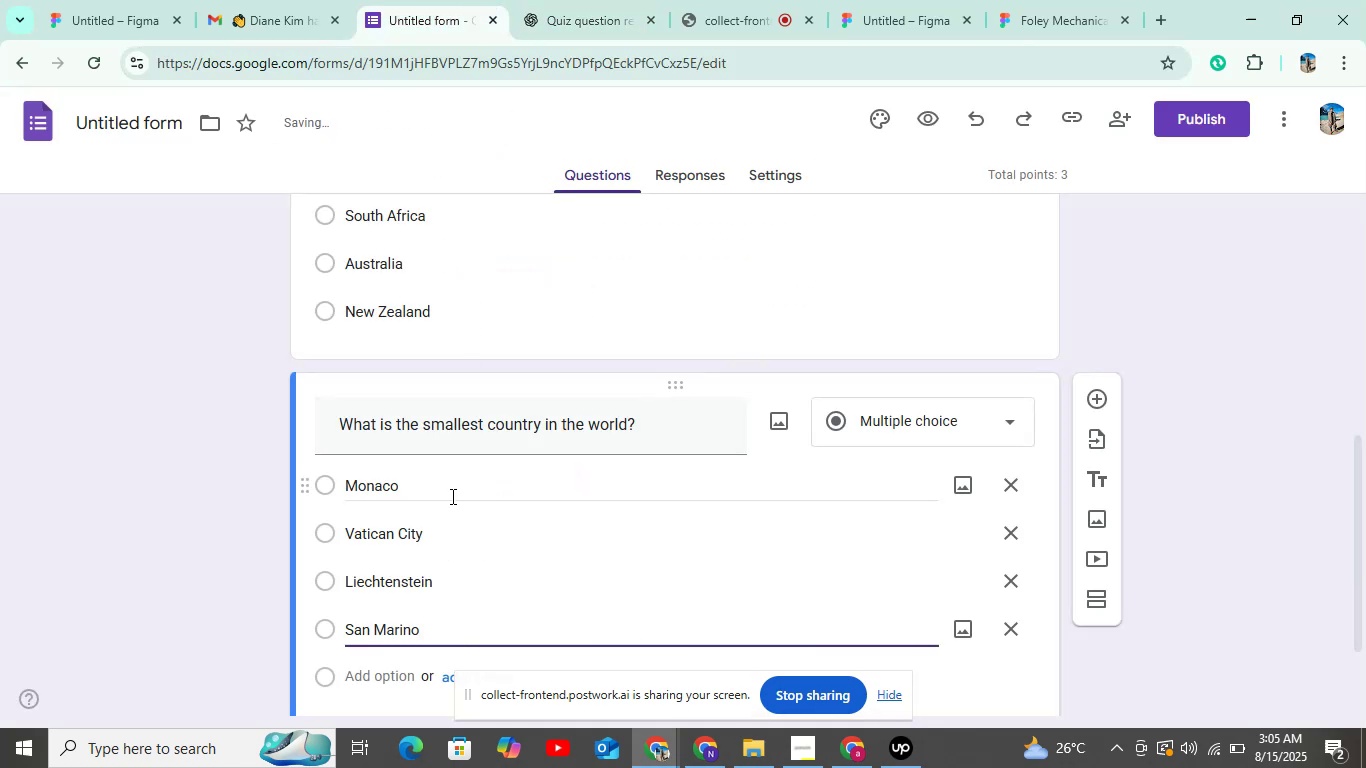 
hold_key(key=V, duration=11.09)
 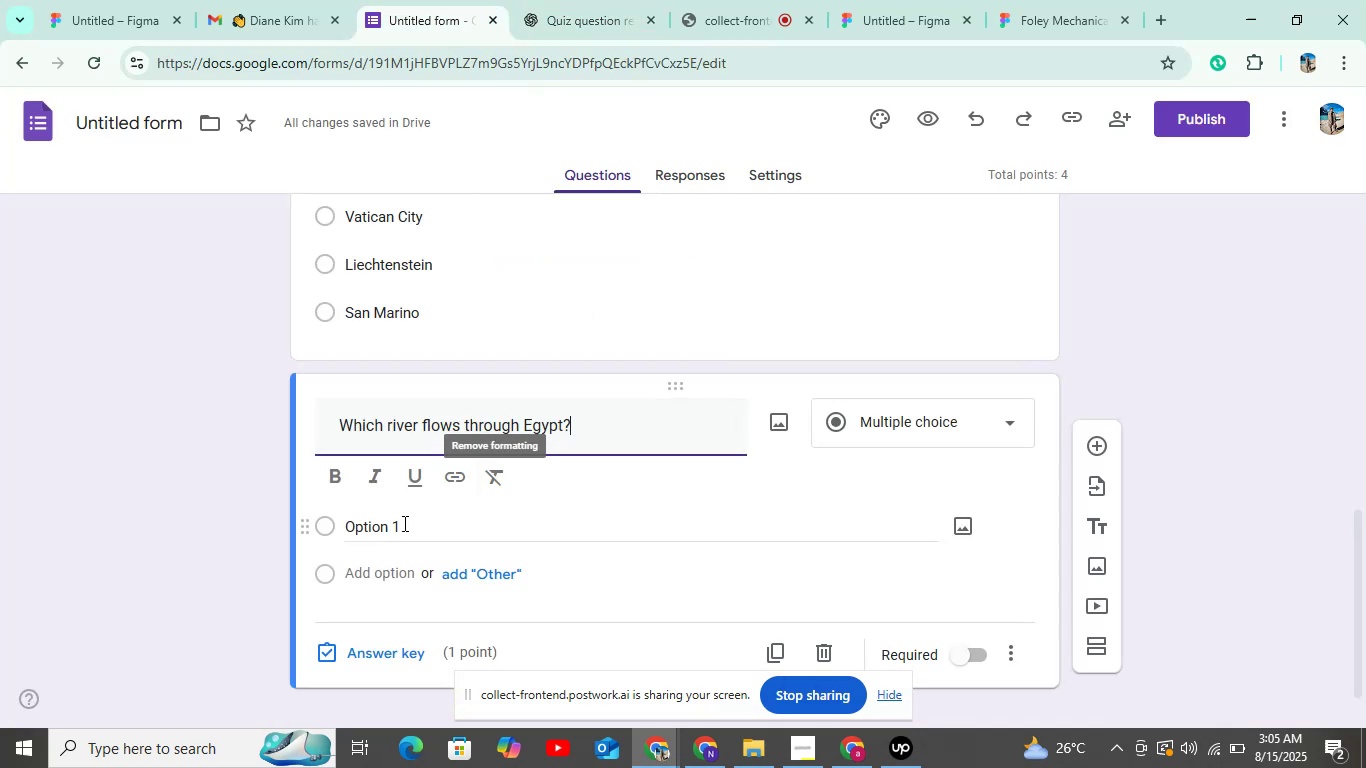 
scroll: coordinate [451, 496], scroll_direction: down, amount: 2.0
 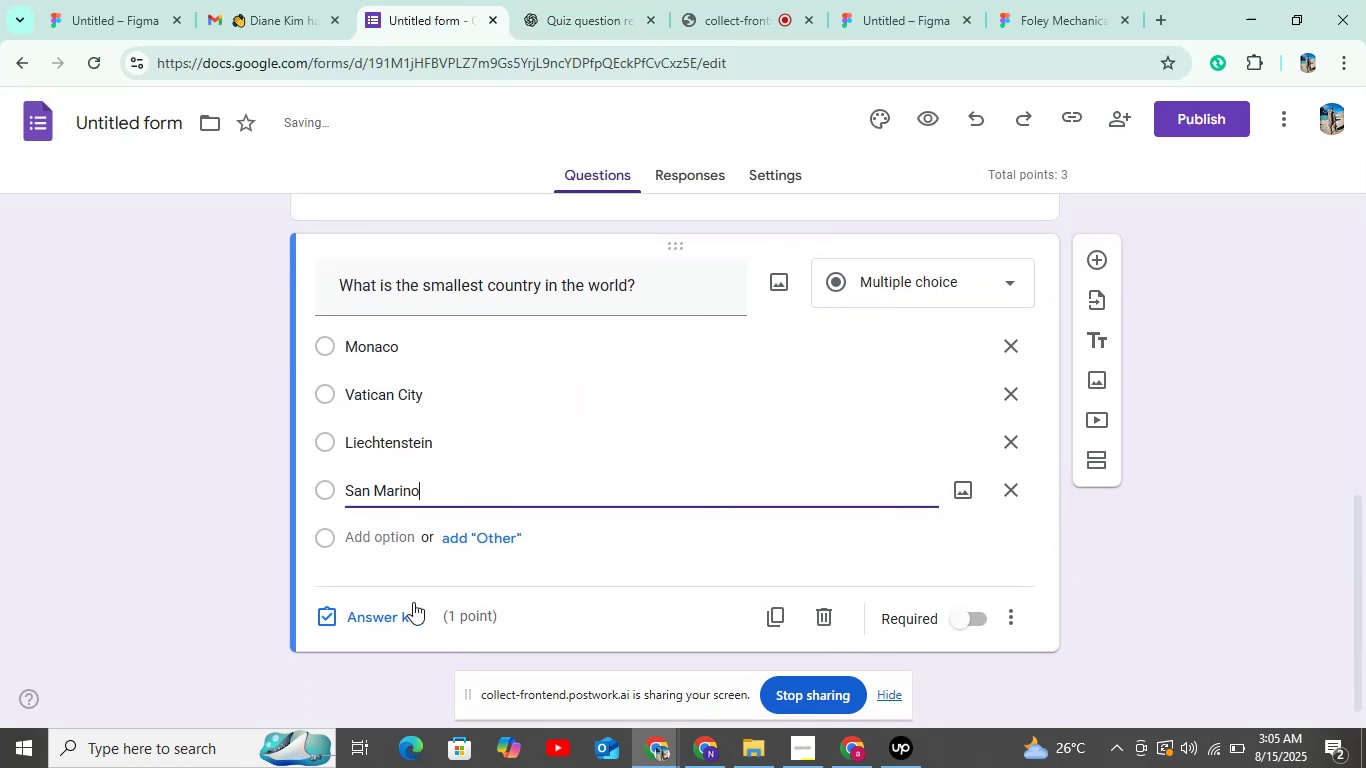 
left_click([413, 602])
 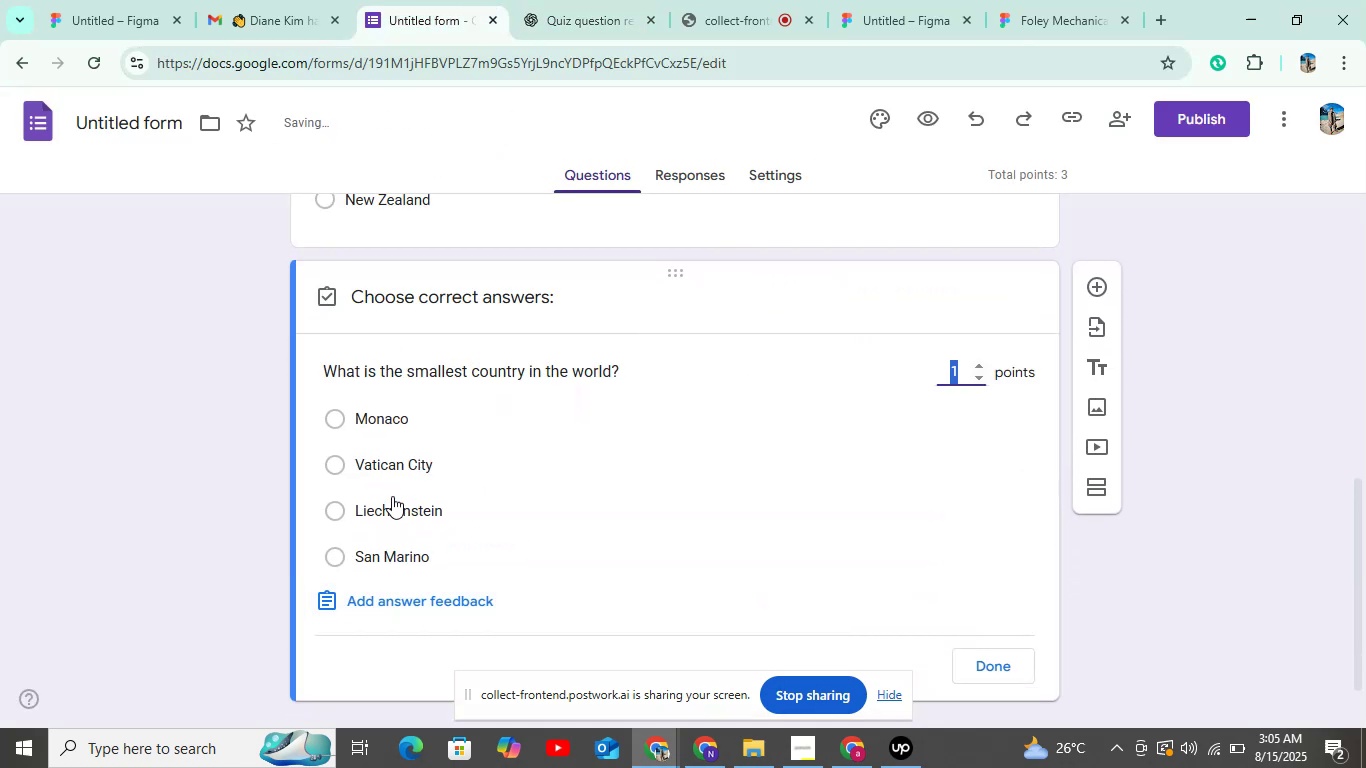 
left_click([395, 448])
 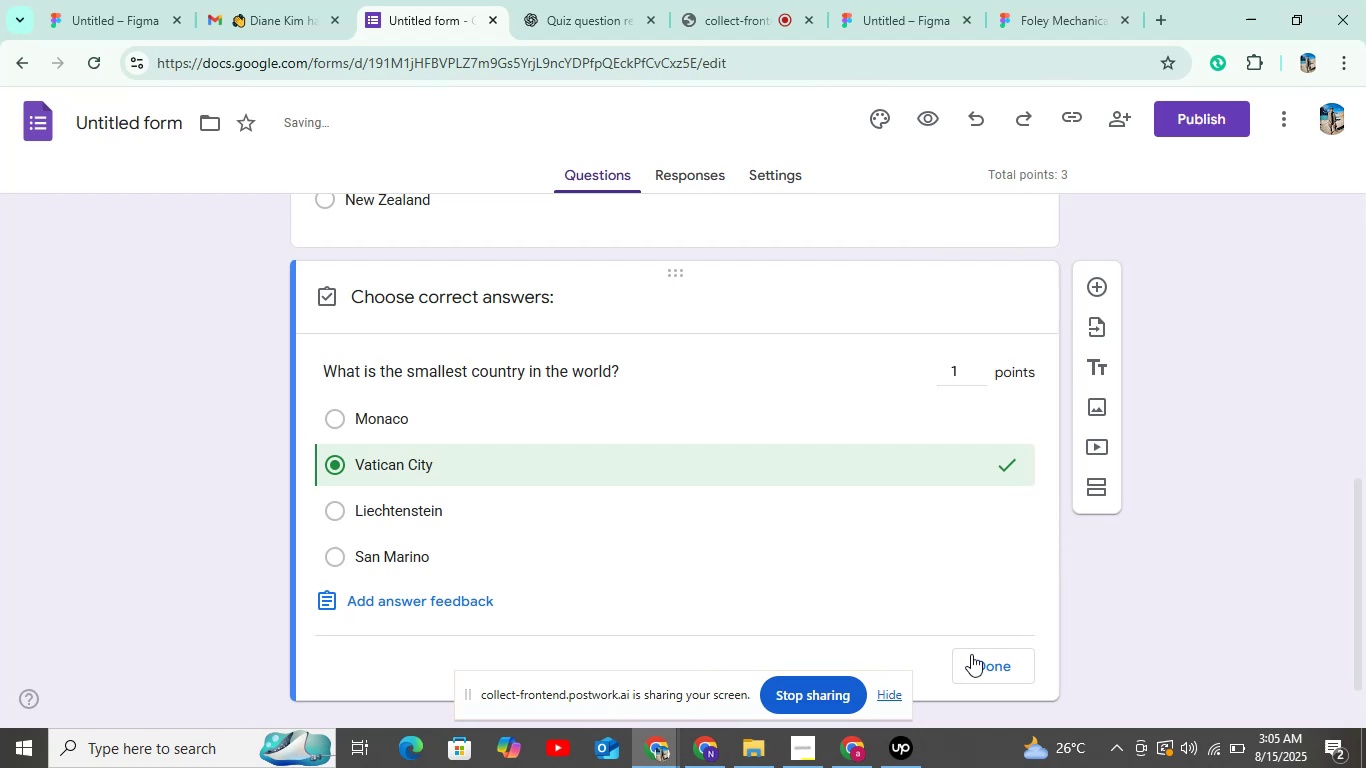 
left_click([999, 657])
 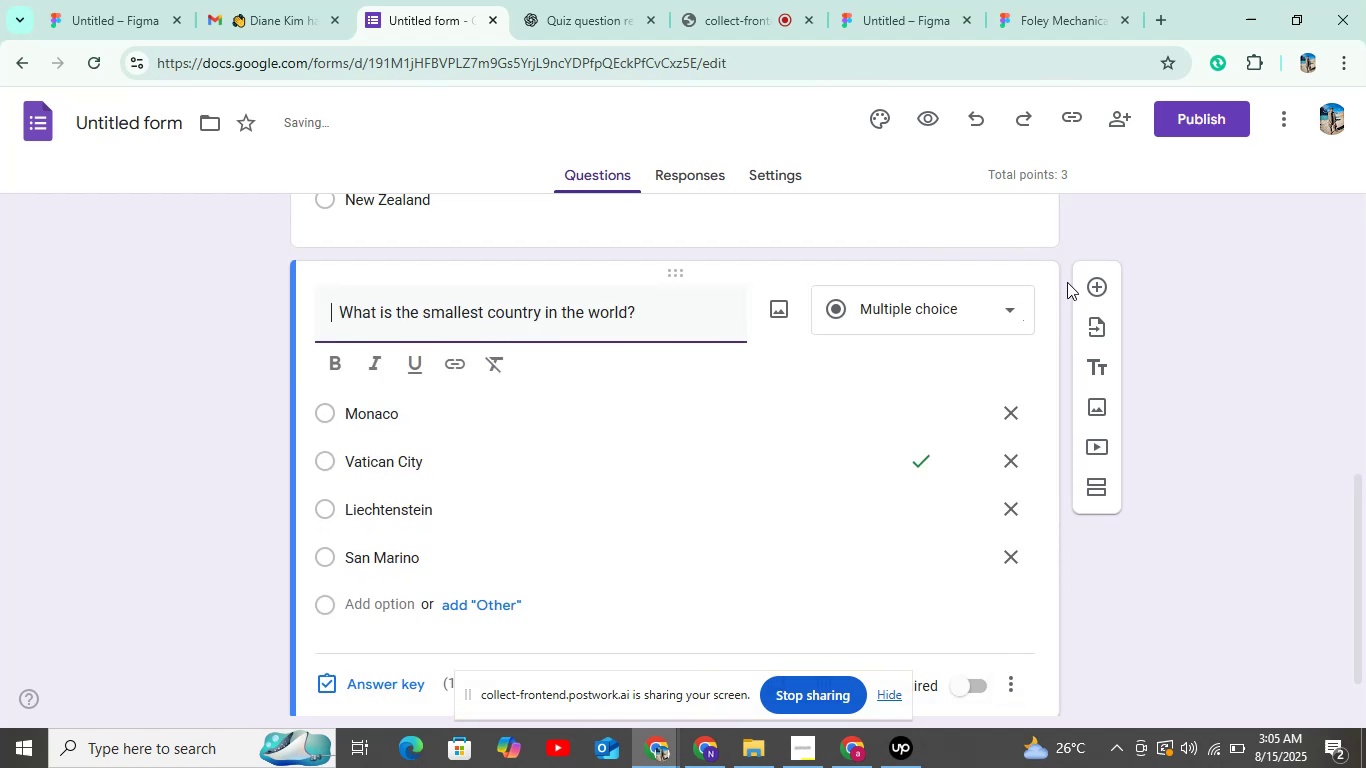 
left_click([1099, 280])
 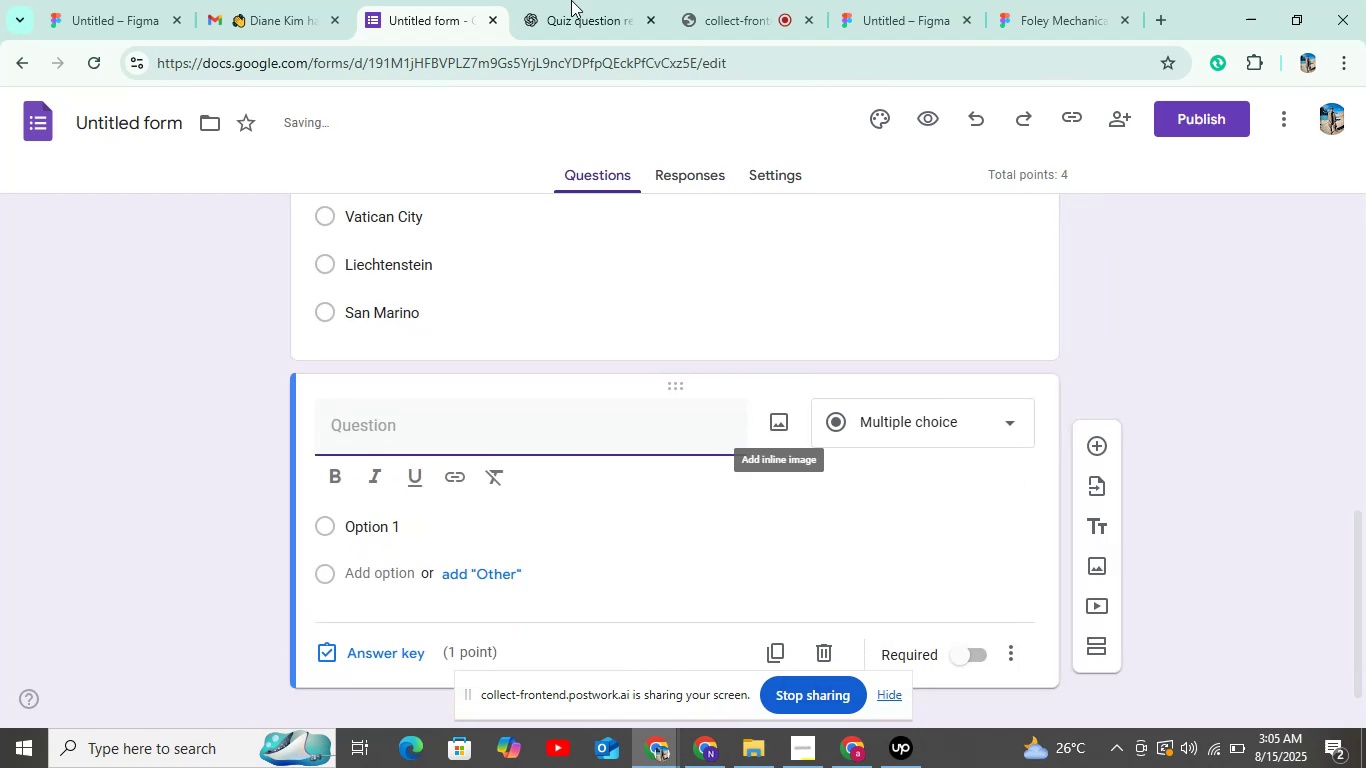 
left_click([557, 0])
 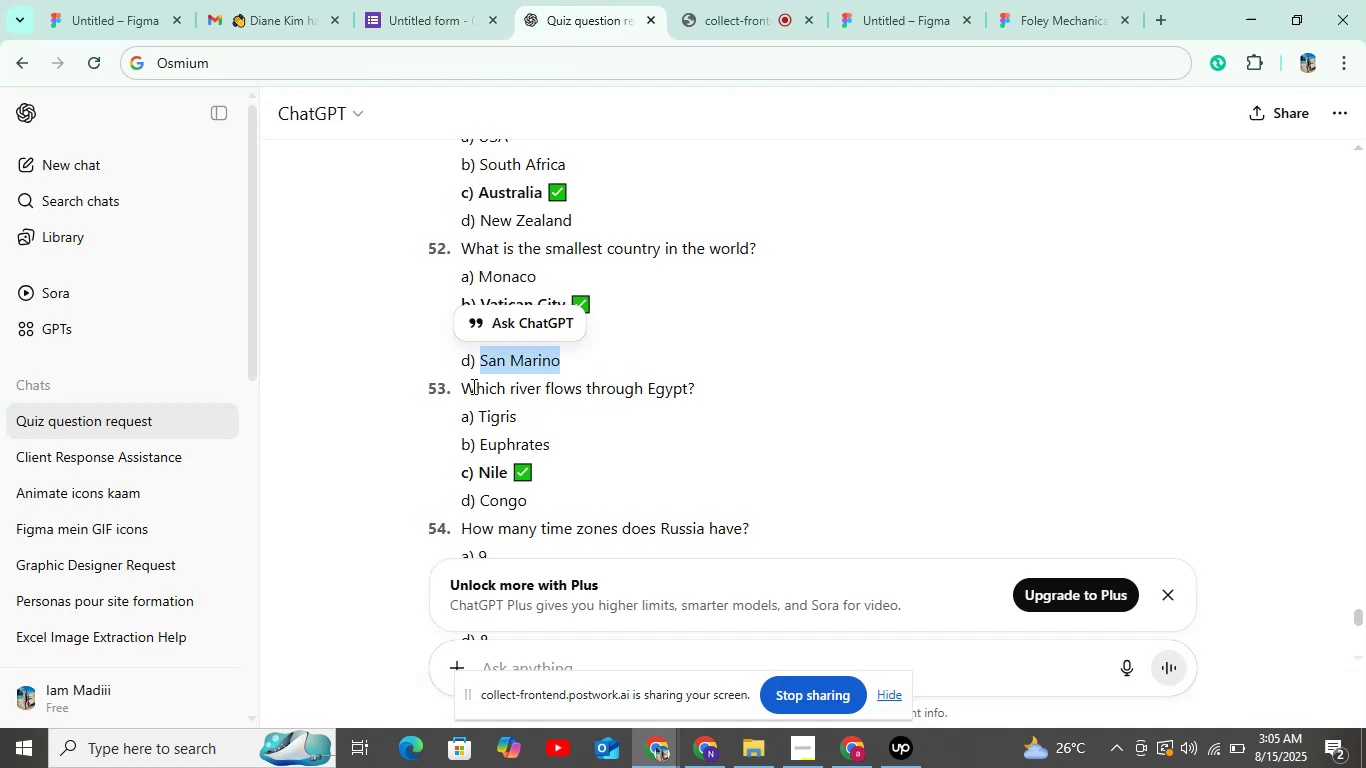 
left_click_drag(start_coordinate=[462, 393], to_coordinate=[702, 390])
 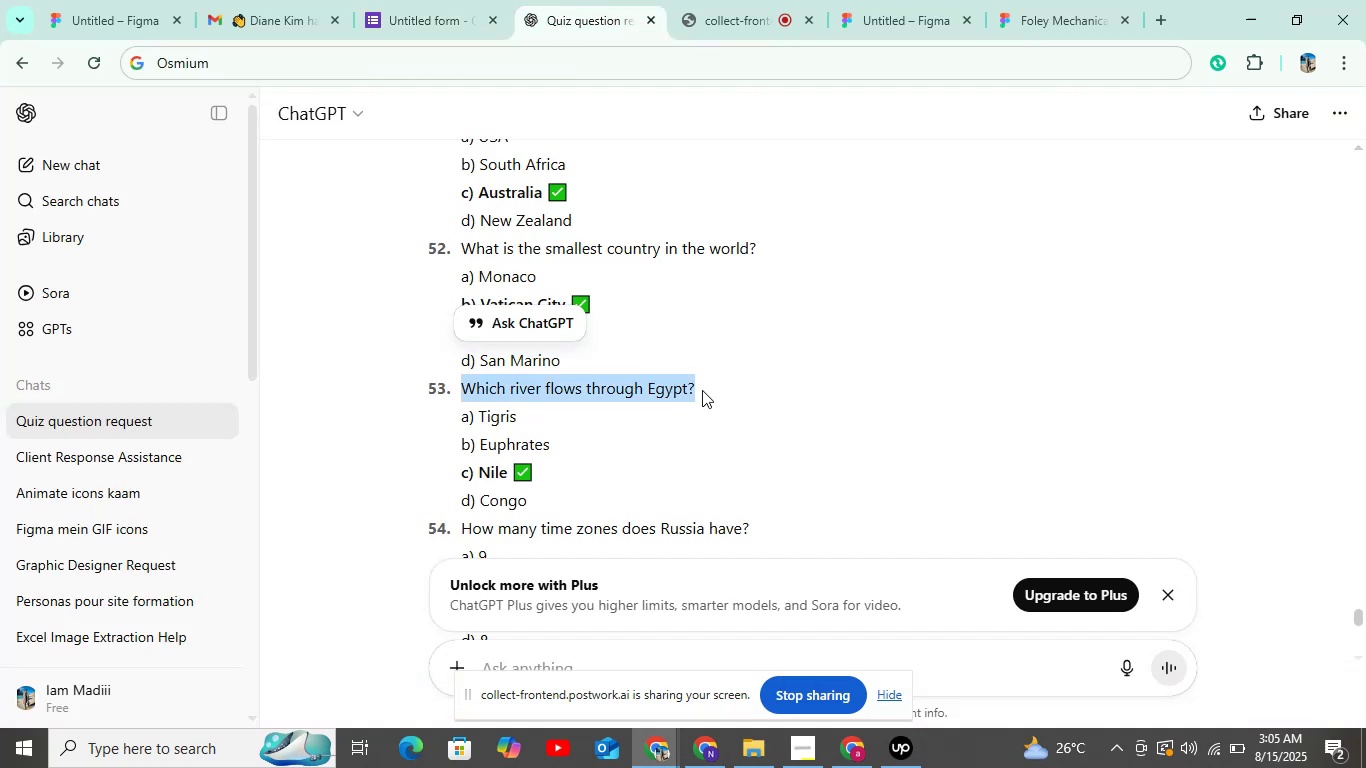 
key(Control+C)
 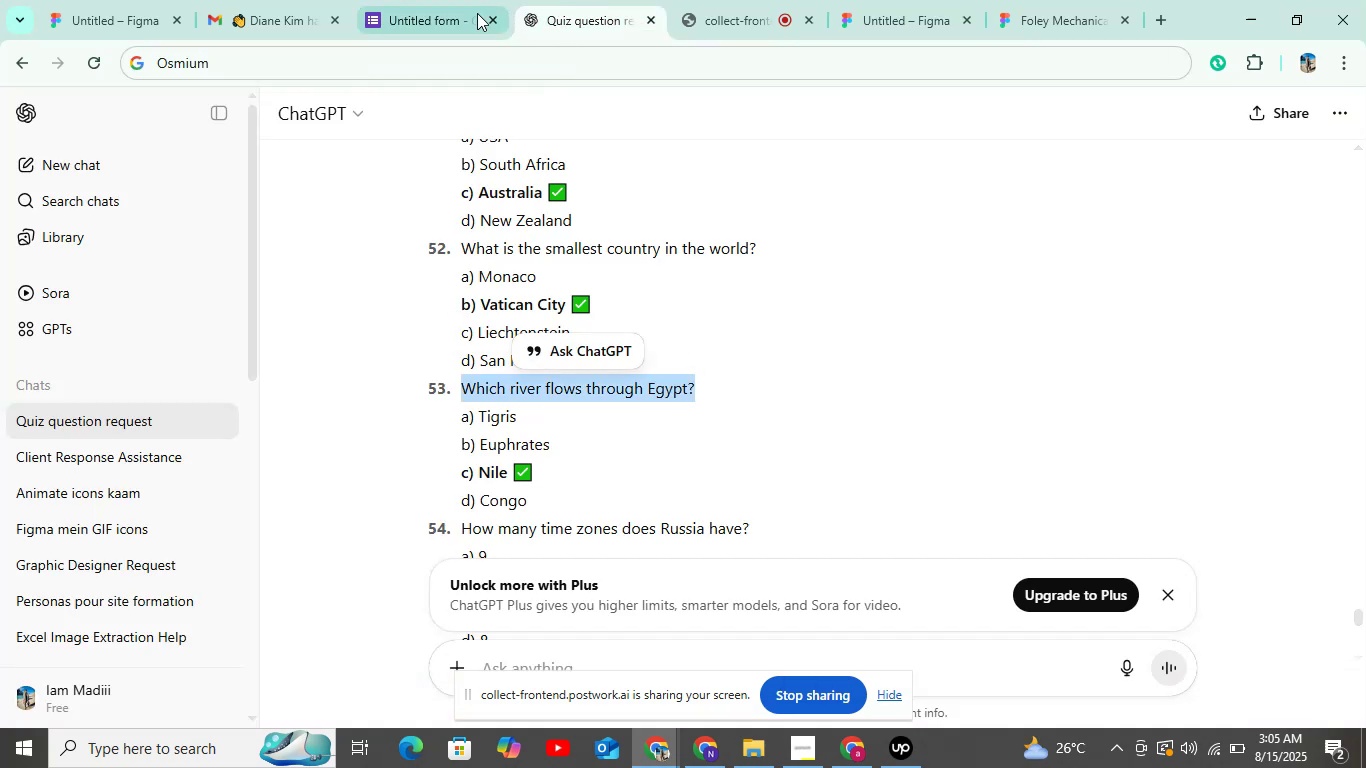 
left_click([431, 13])
 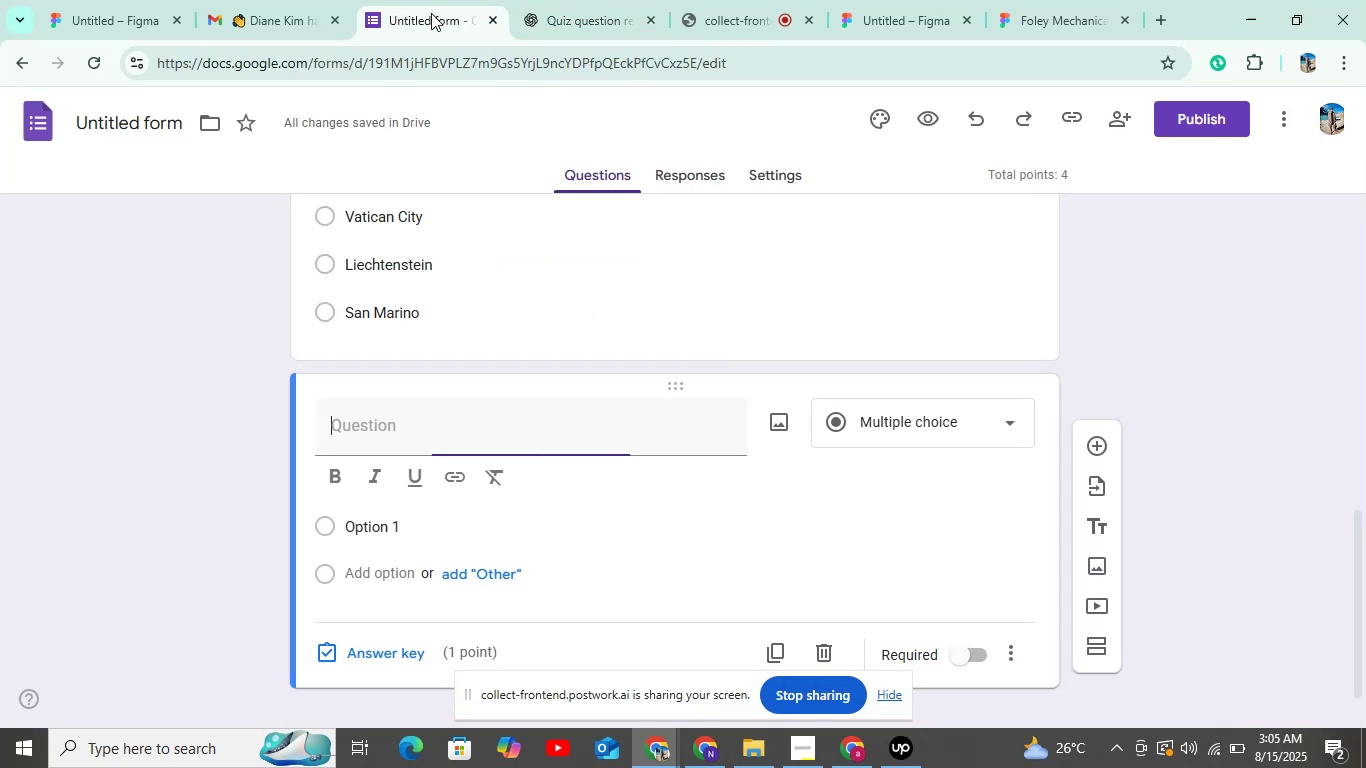 
hold_key(key=ControlLeft, duration=1.01)
 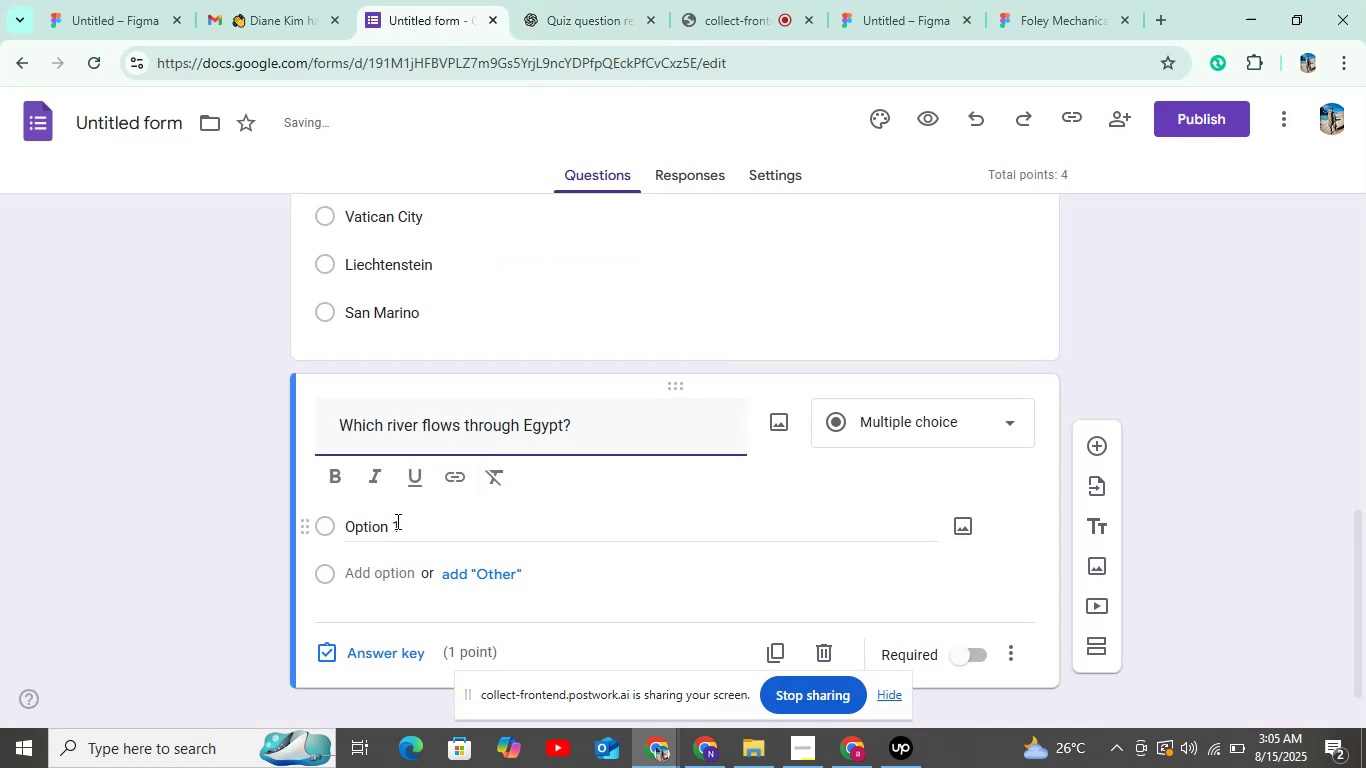 
left_click([396, 521])
 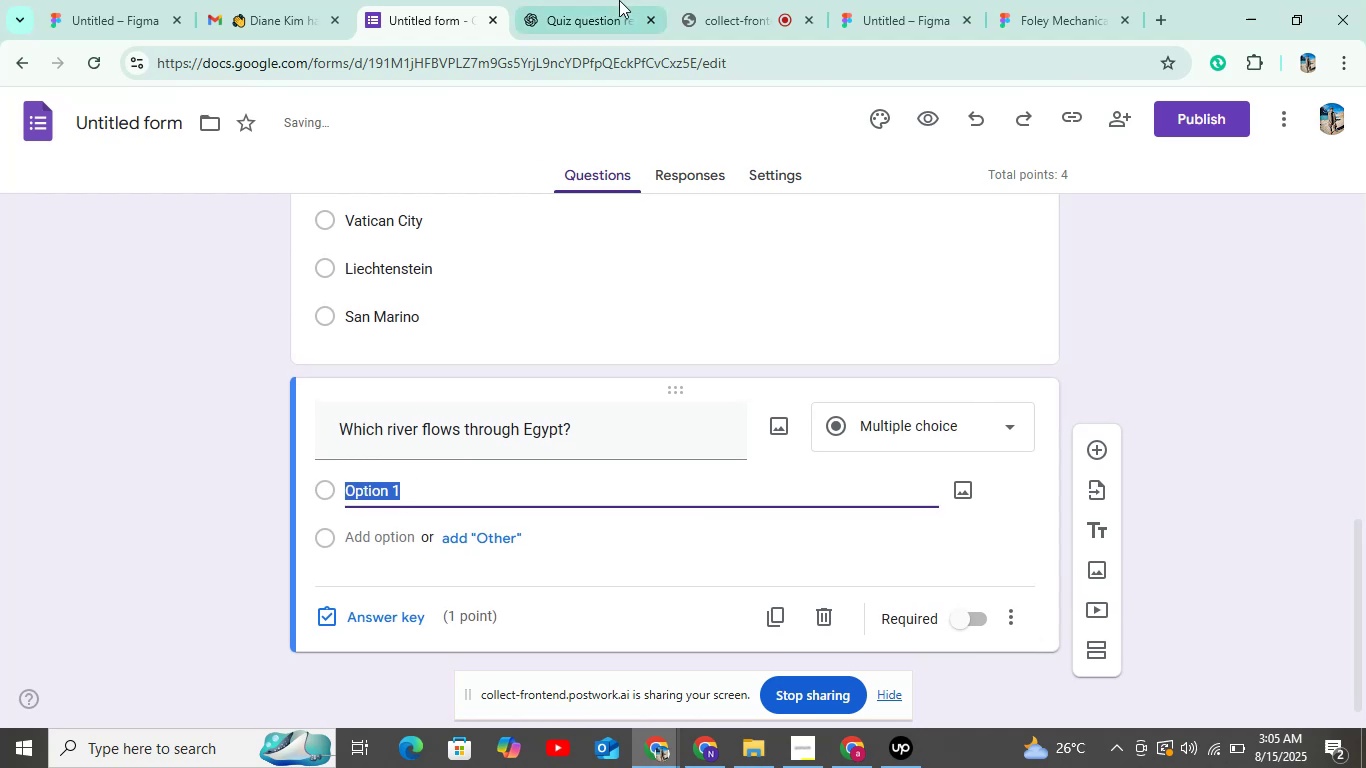 
left_click([619, 0])
 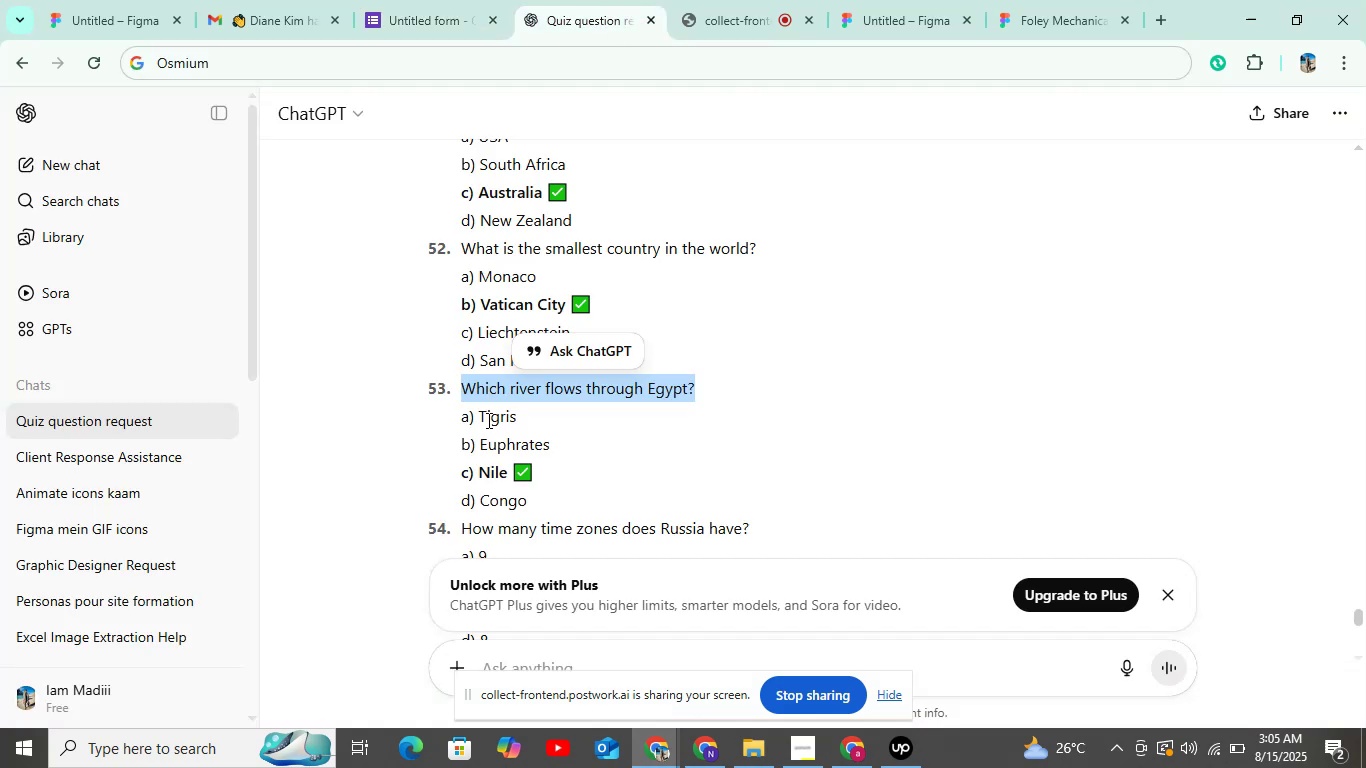 
double_click([488, 419])
 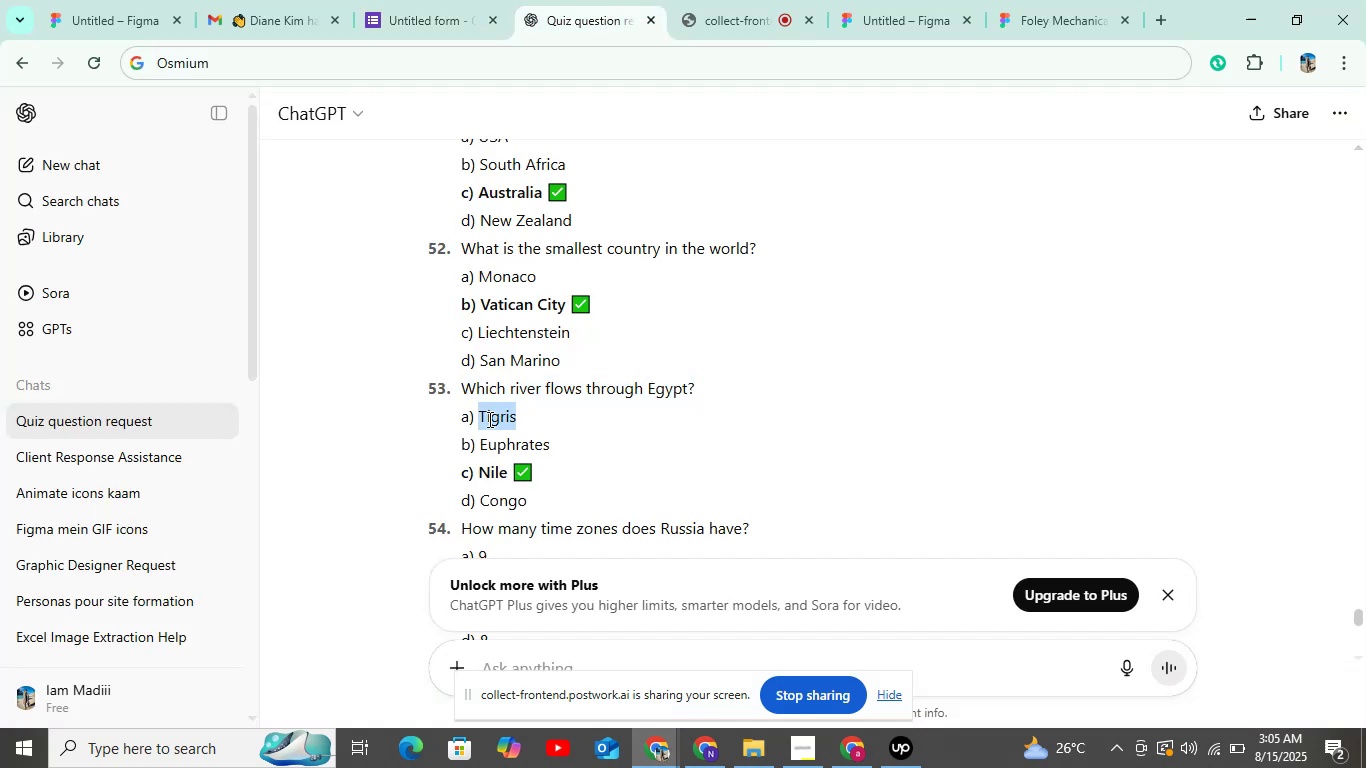 
key(Control+C)
 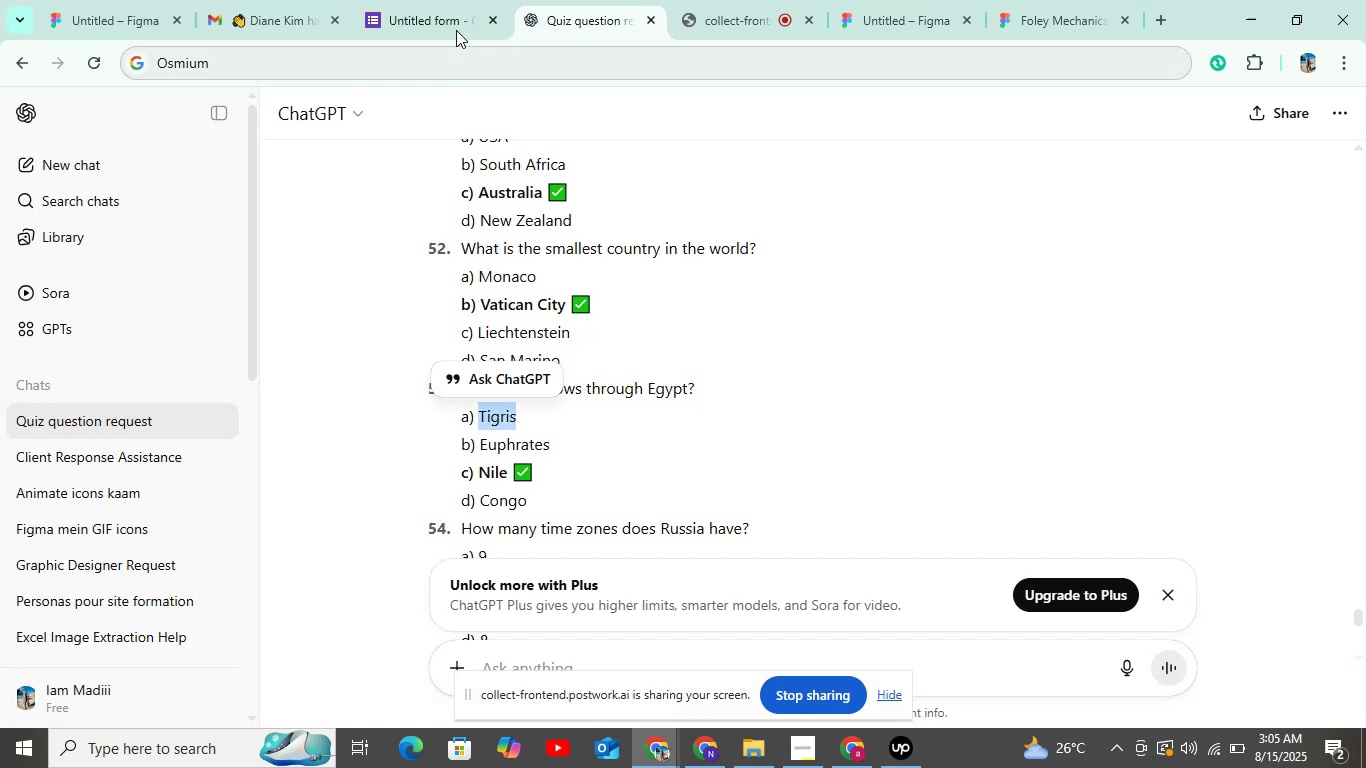 
left_click([456, 21])
 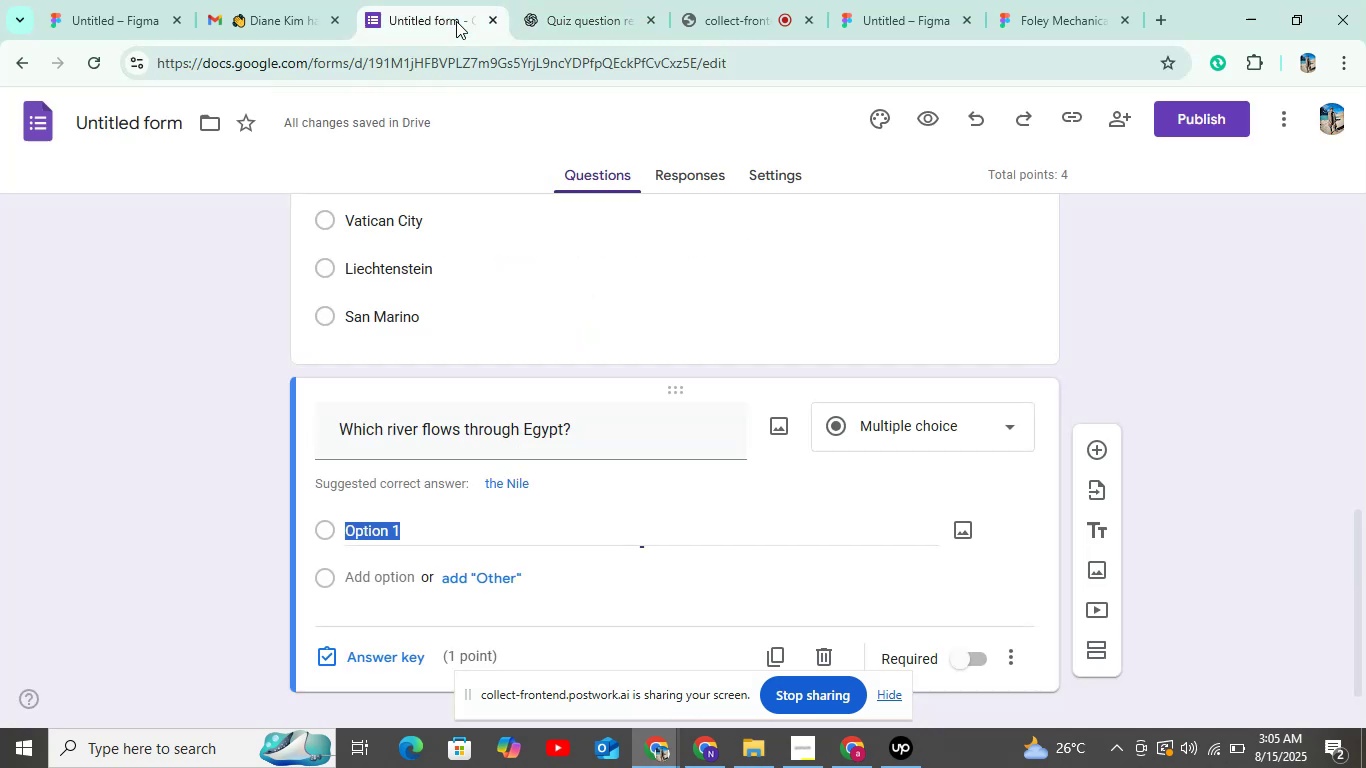 
key(Control+V)
 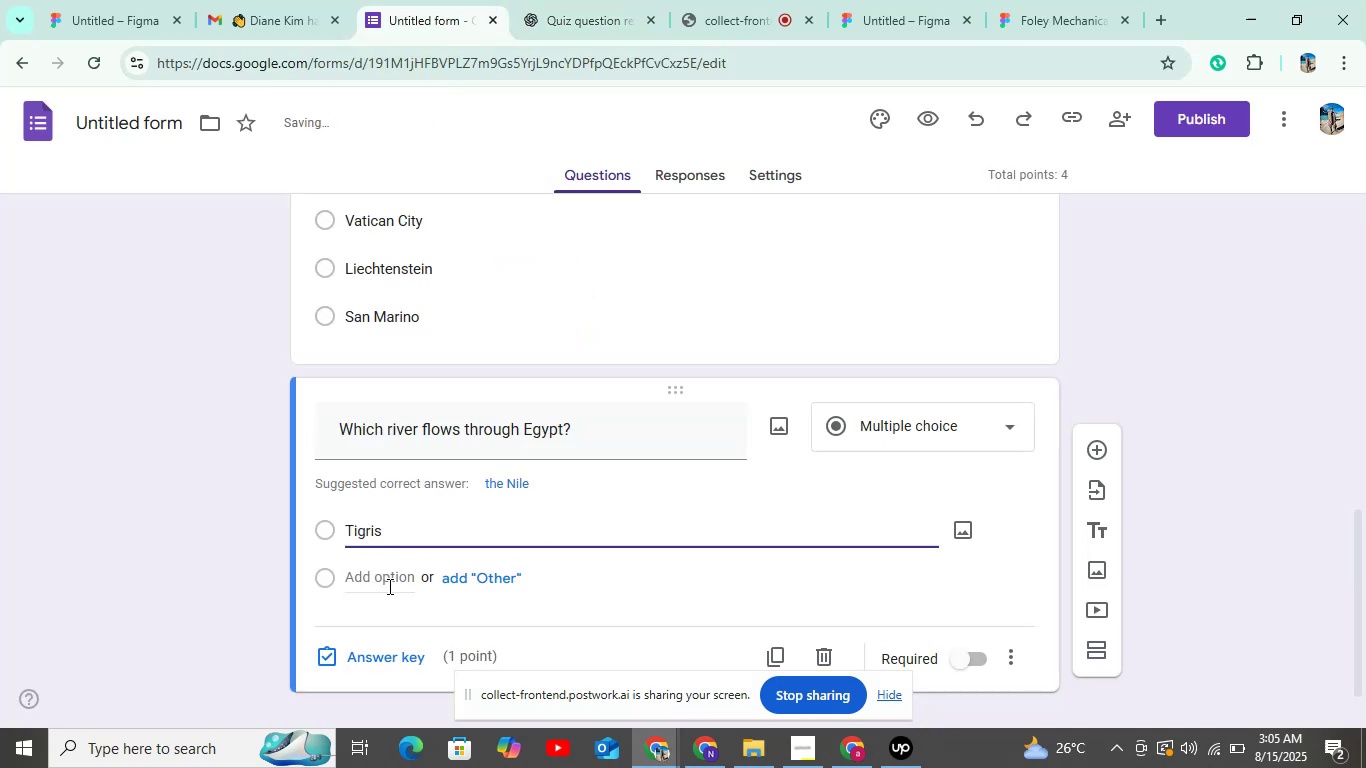 
left_click([388, 573])
 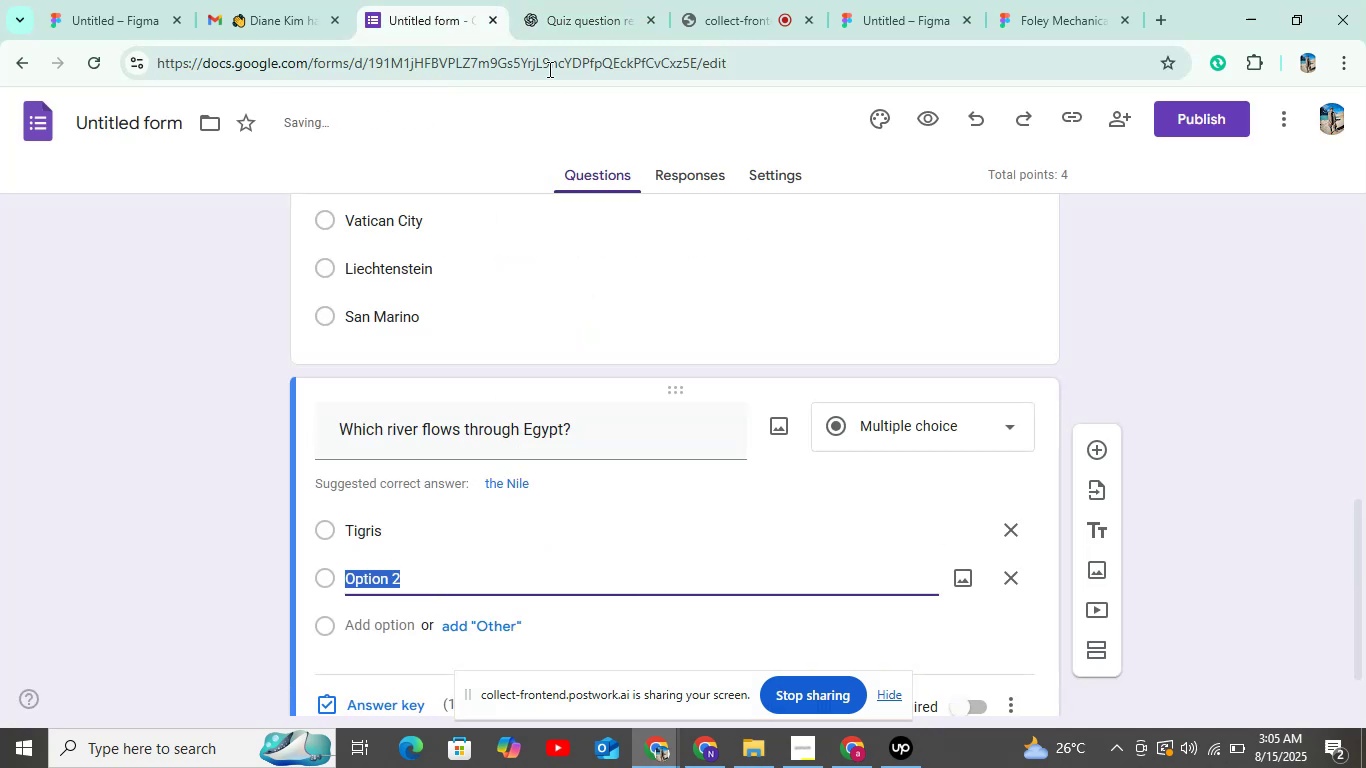 
left_click([566, 28])
 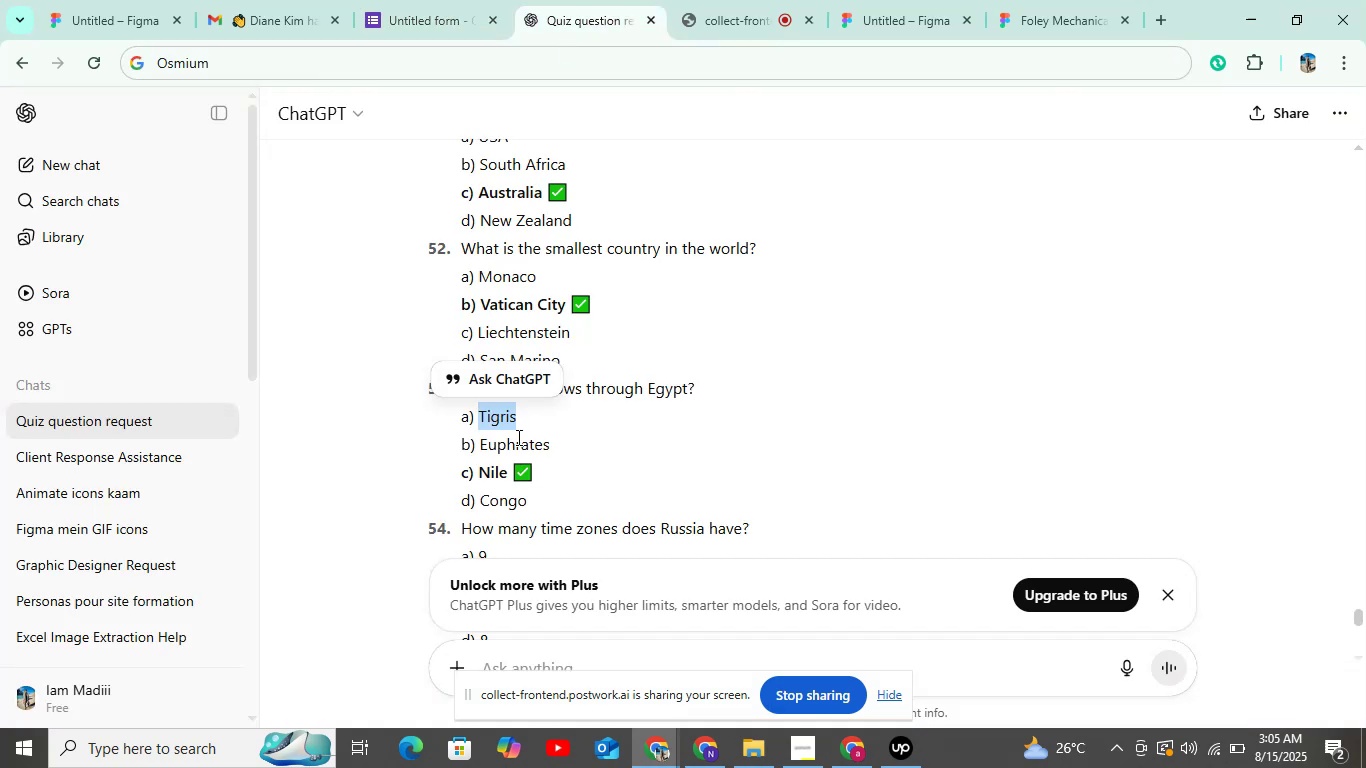 
double_click([518, 436])
 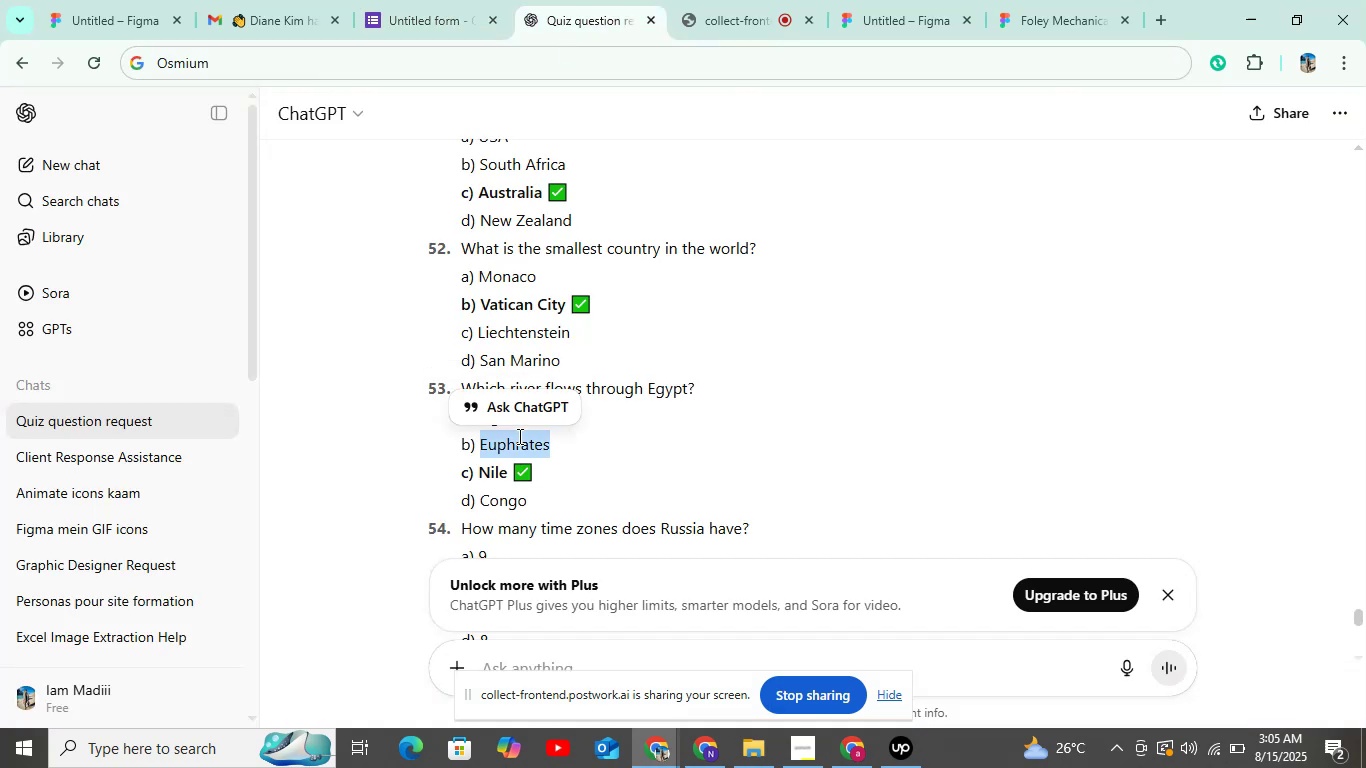 
key(Control+C)
 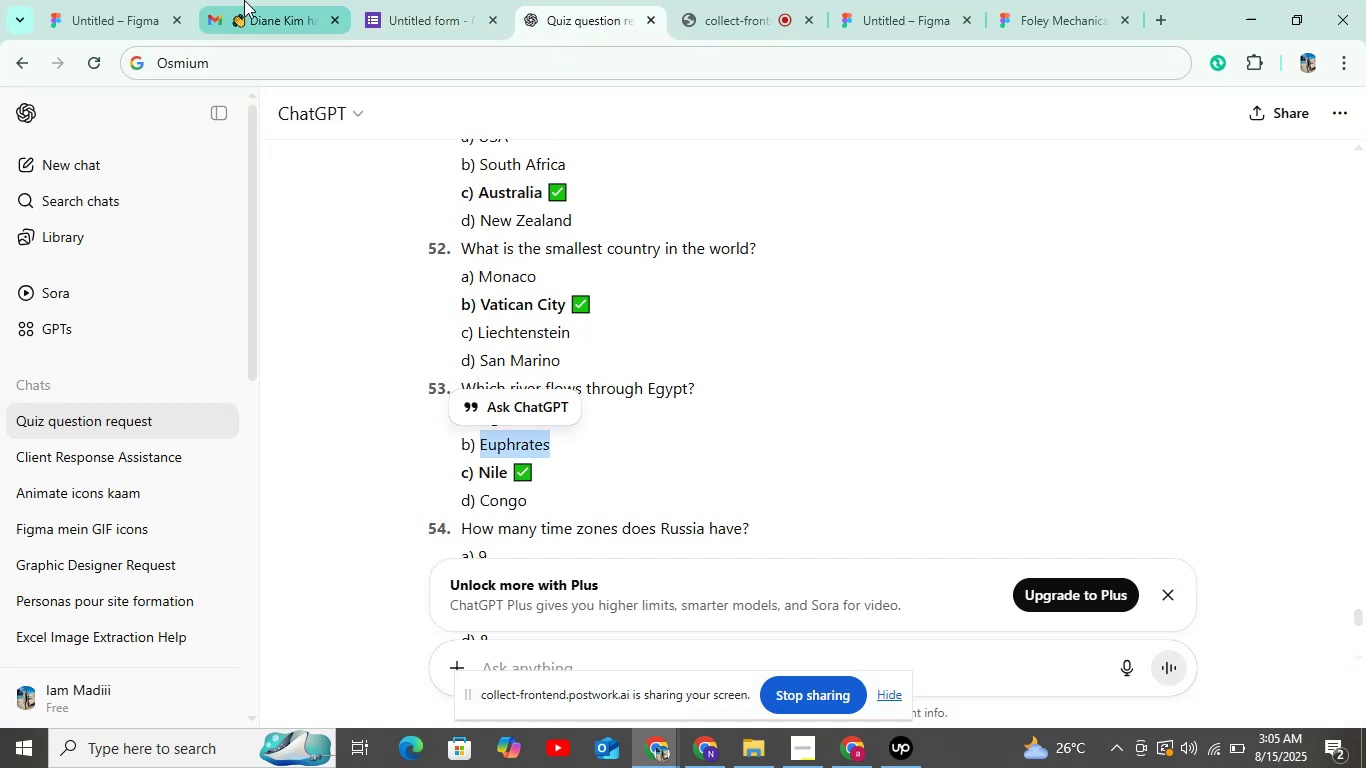 
left_click([414, 0])
 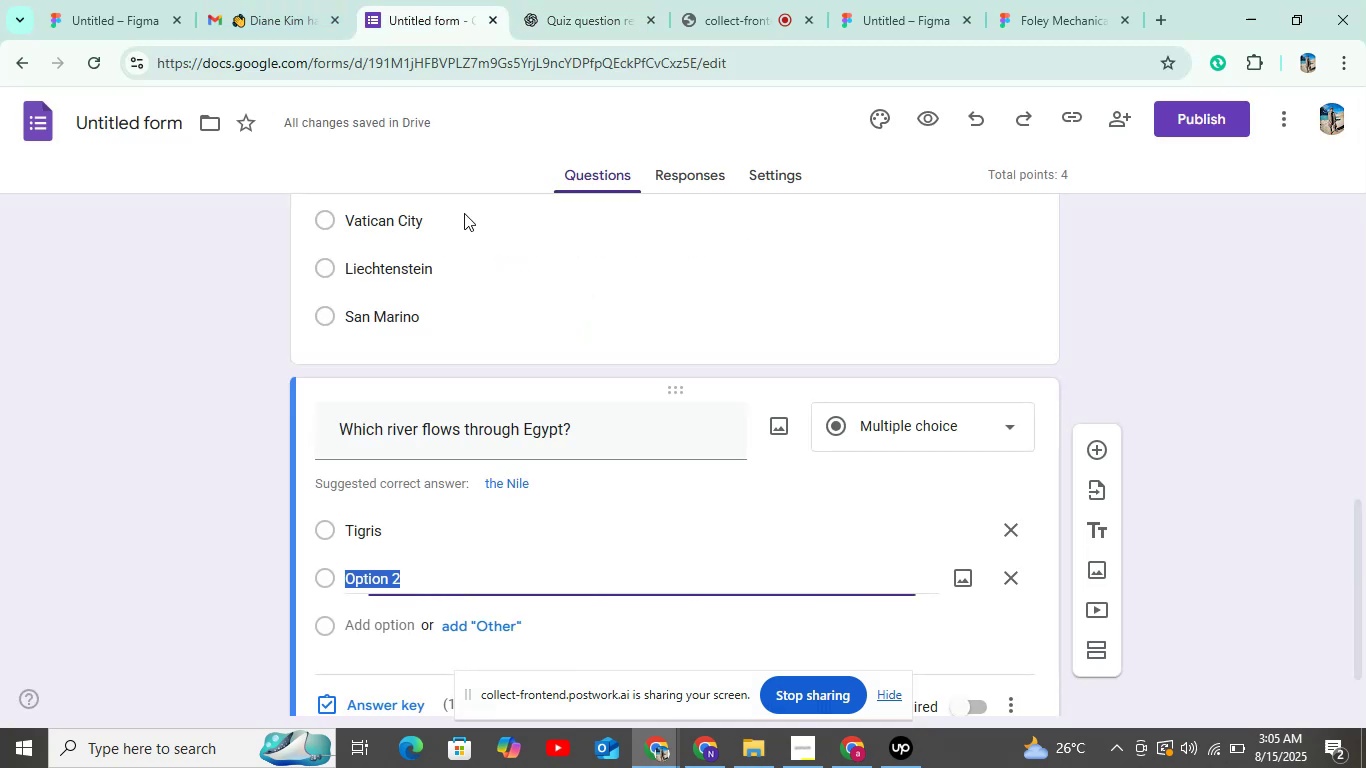 
key(Control+V)
 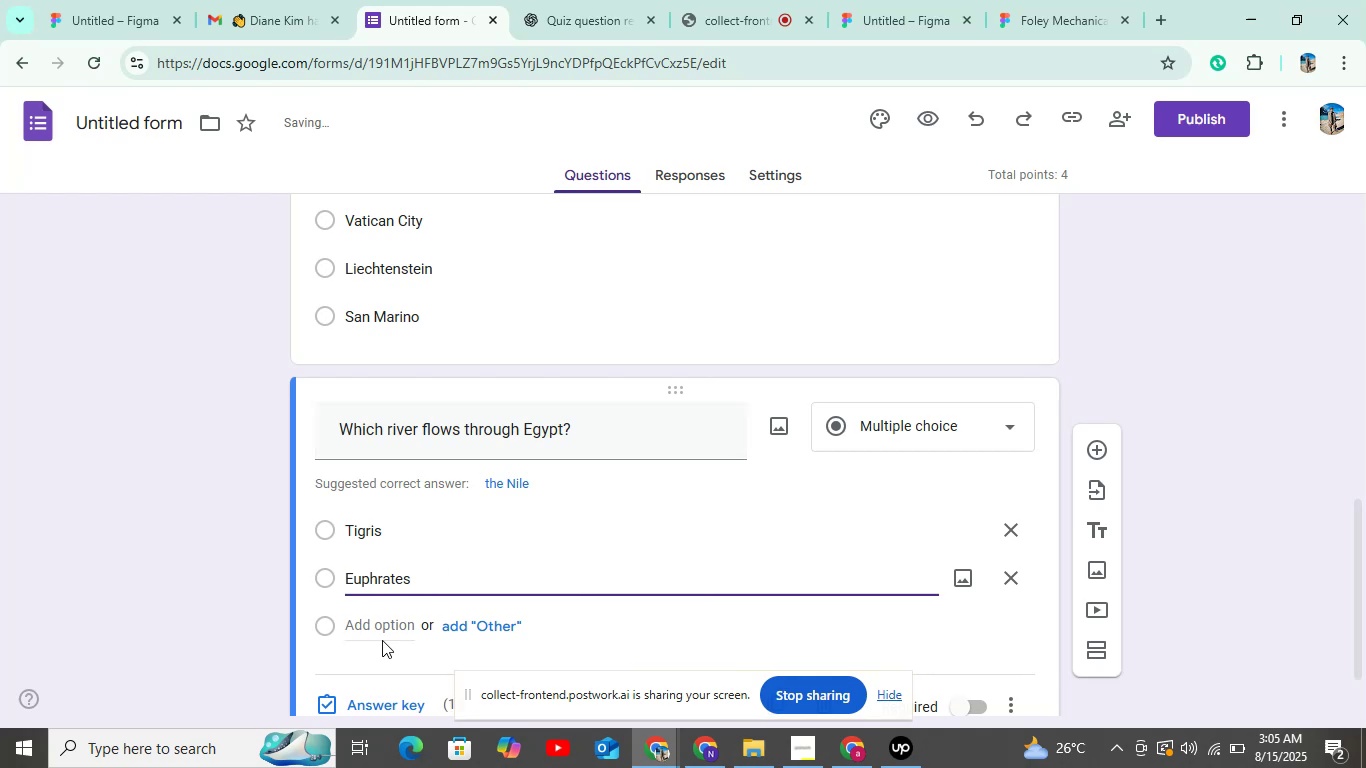 
left_click([383, 632])
 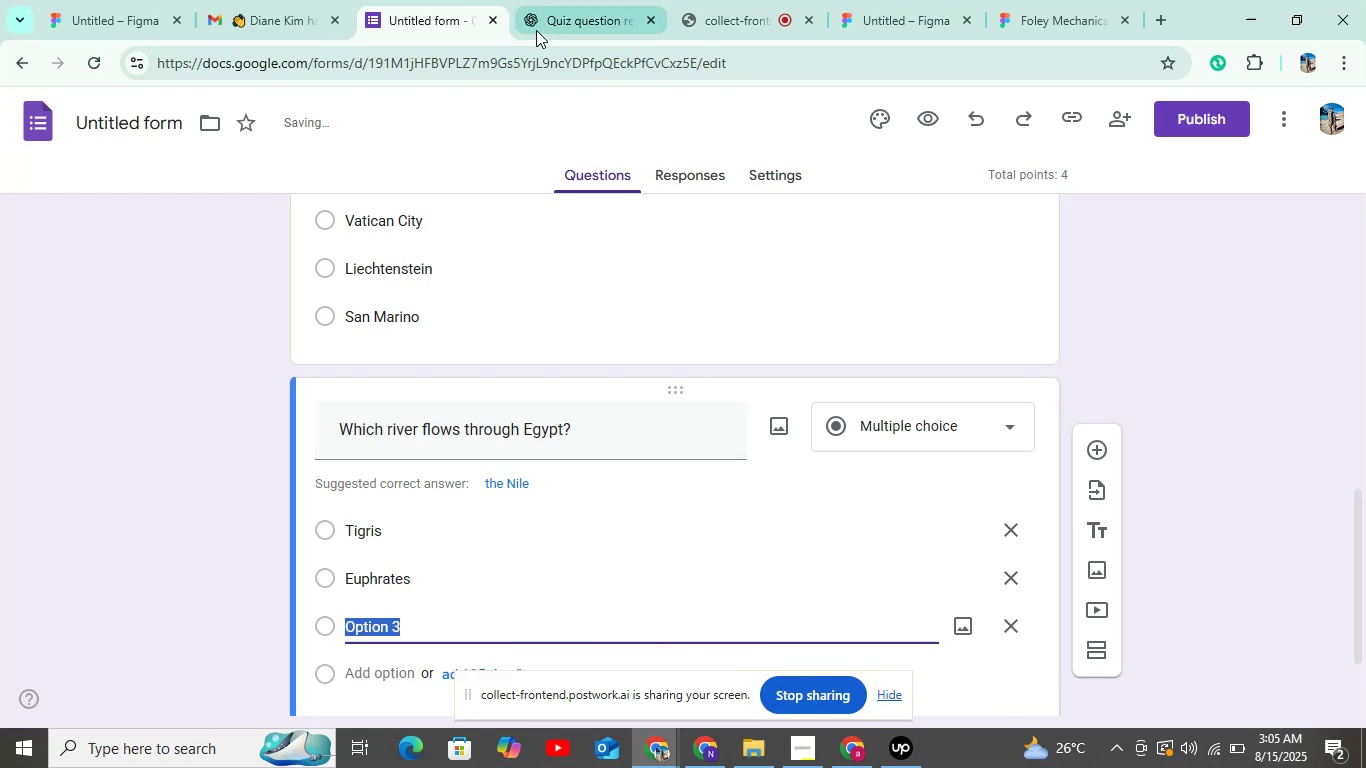 
left_click([536, 9])
 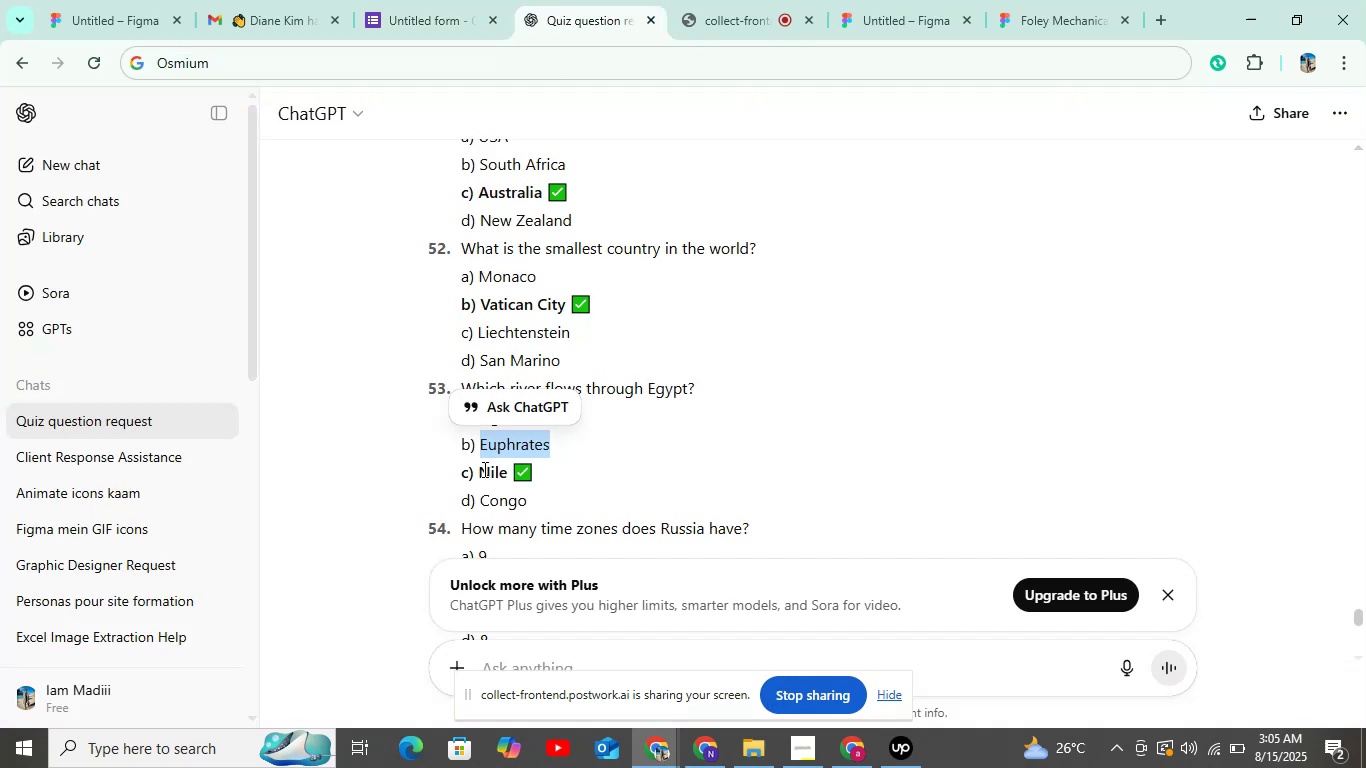 
double_click([481, 469])
 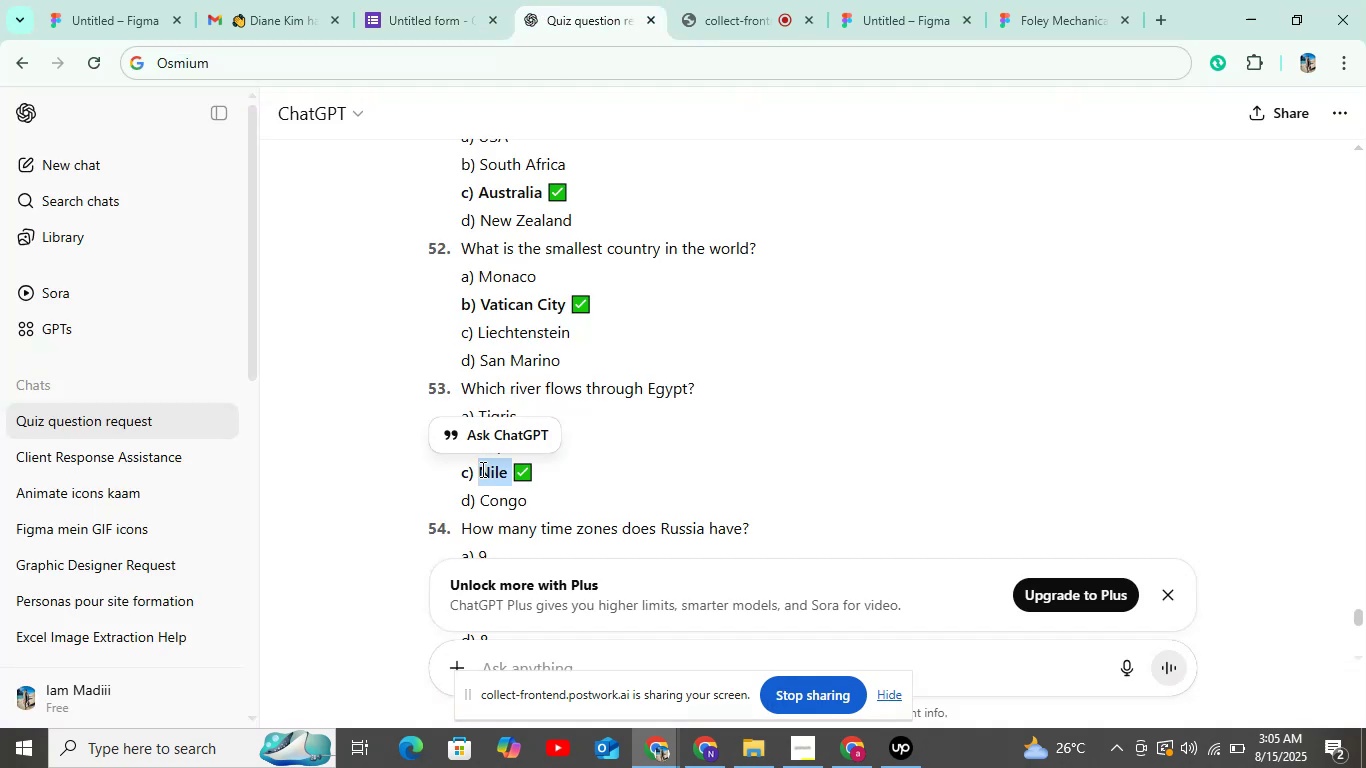 
key(Control+C)
 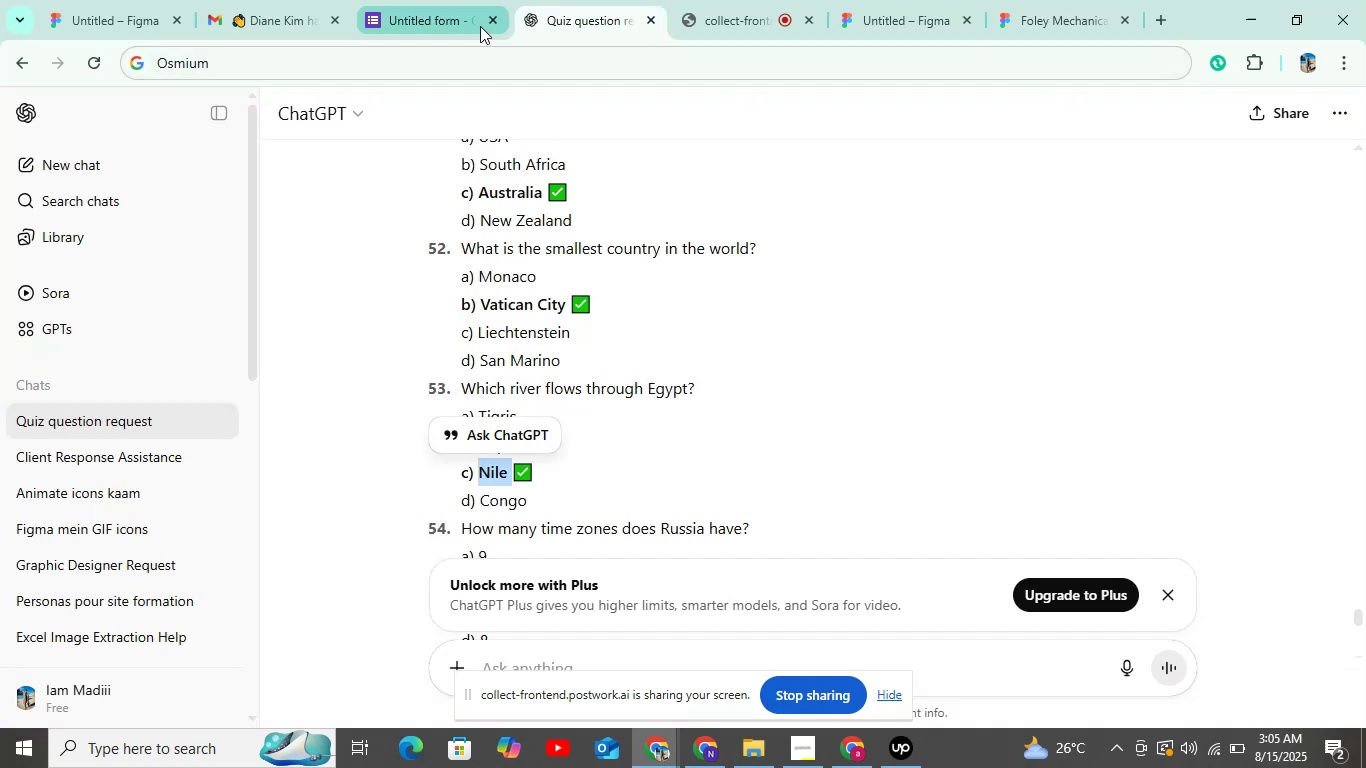 
left_click([425, 22])
 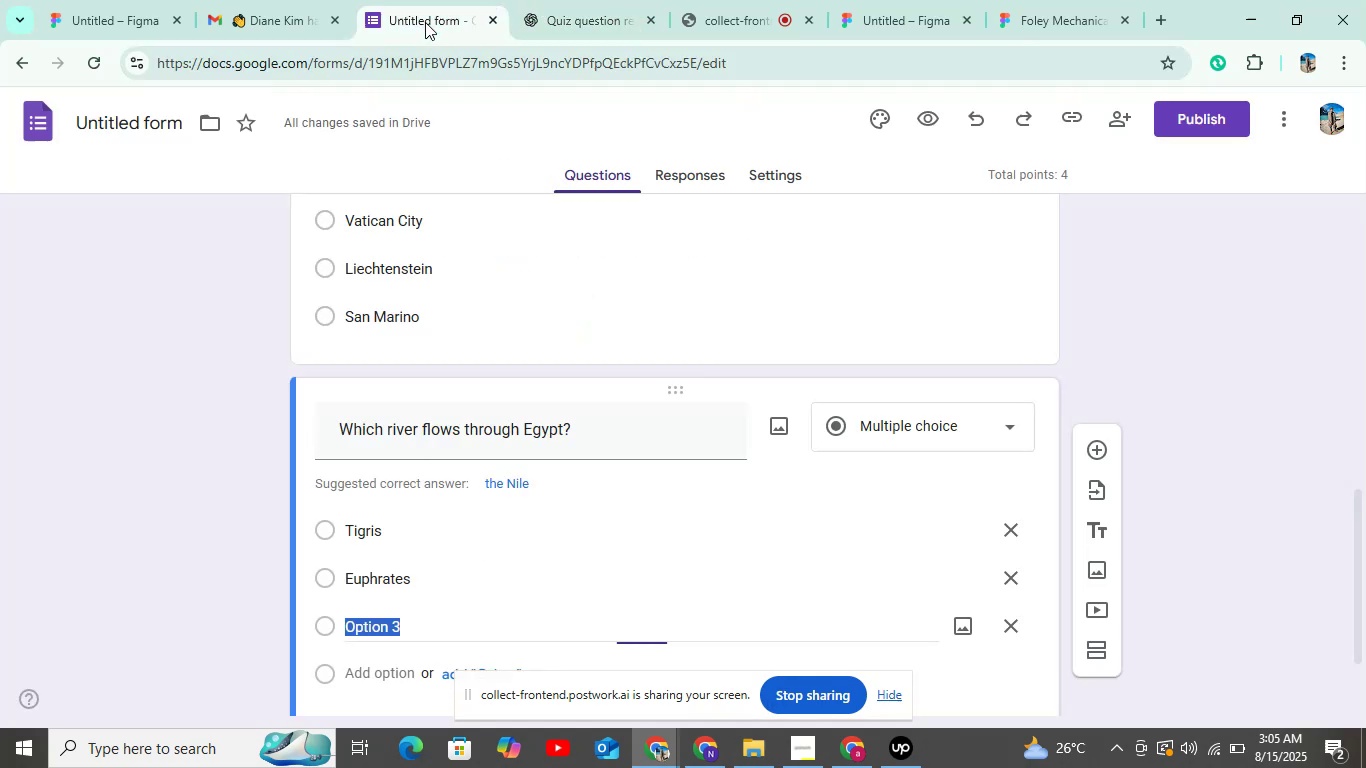 
key(Control+V)
 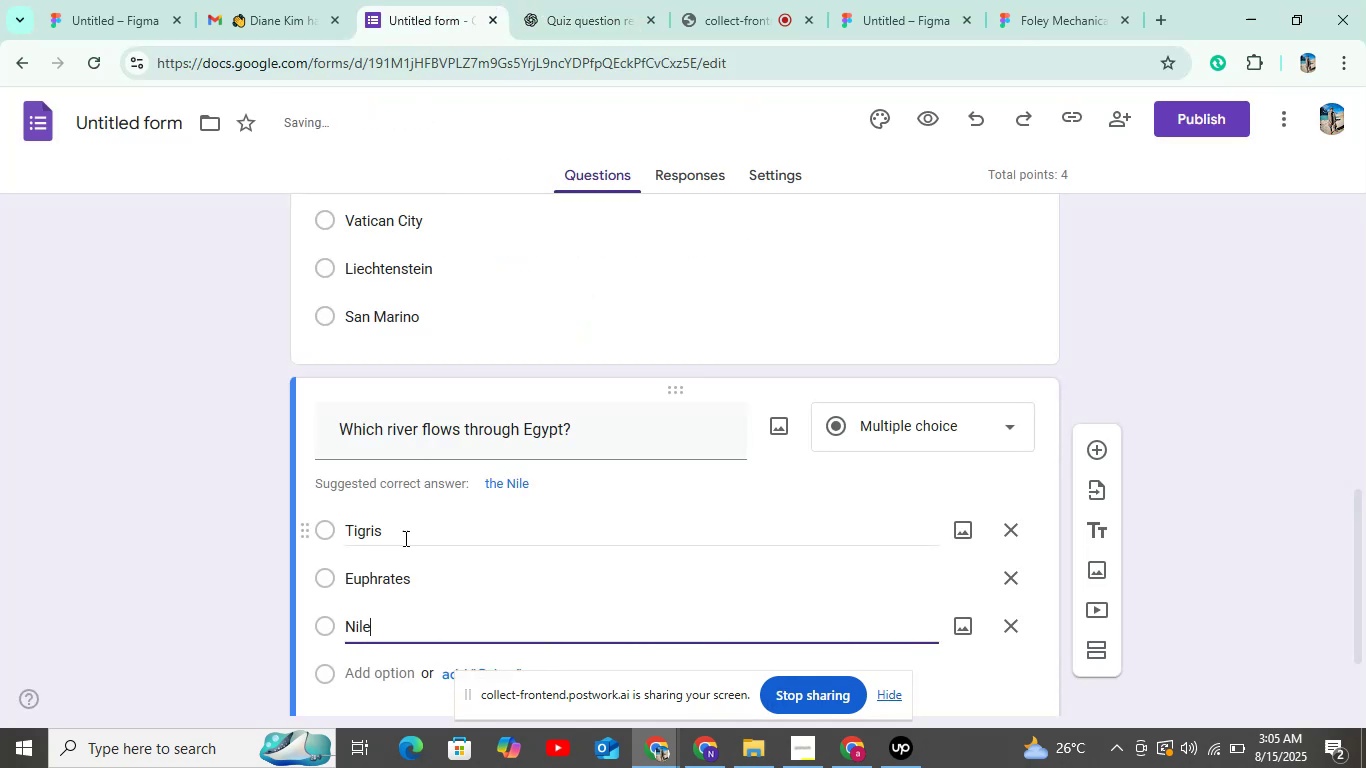 
scroll: coordinate [404, 538], scroll_direction: down, amount: 3.0
 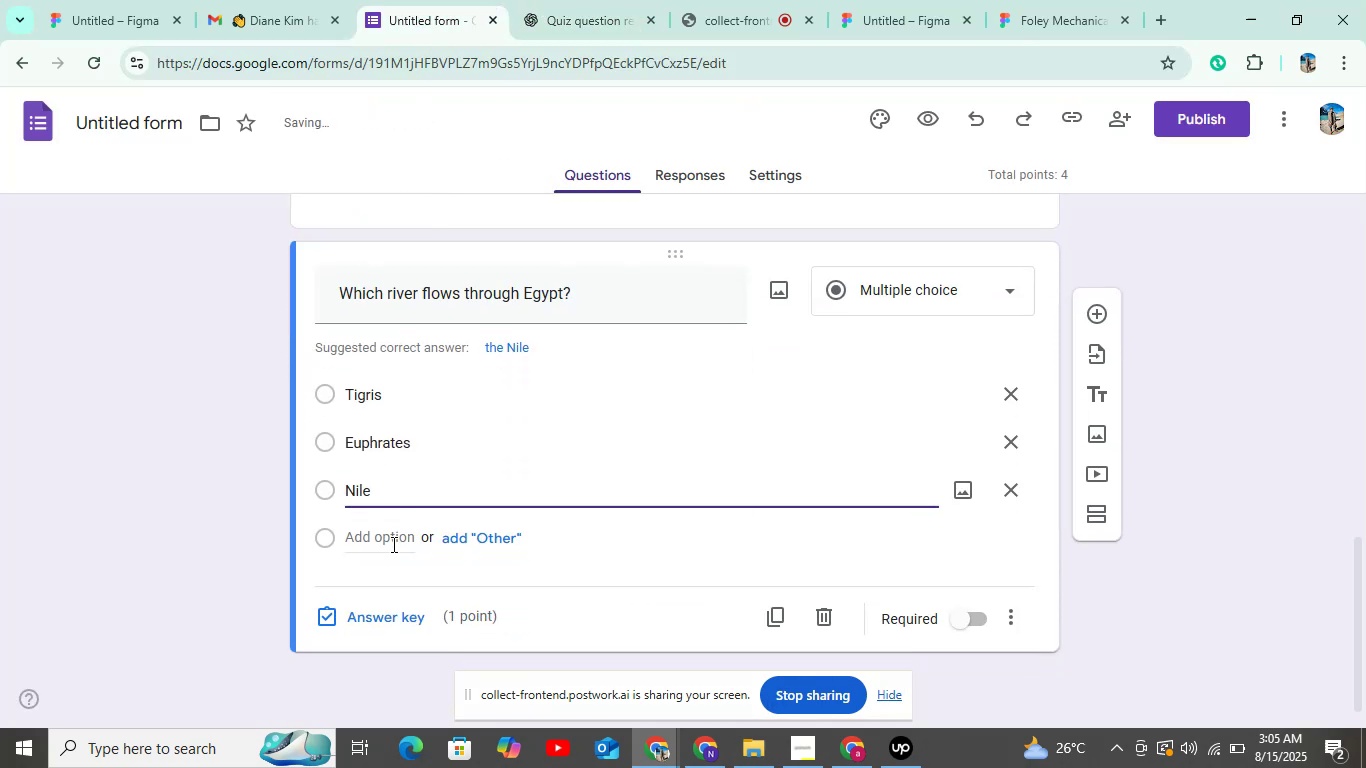 
left_click([392, 544])
 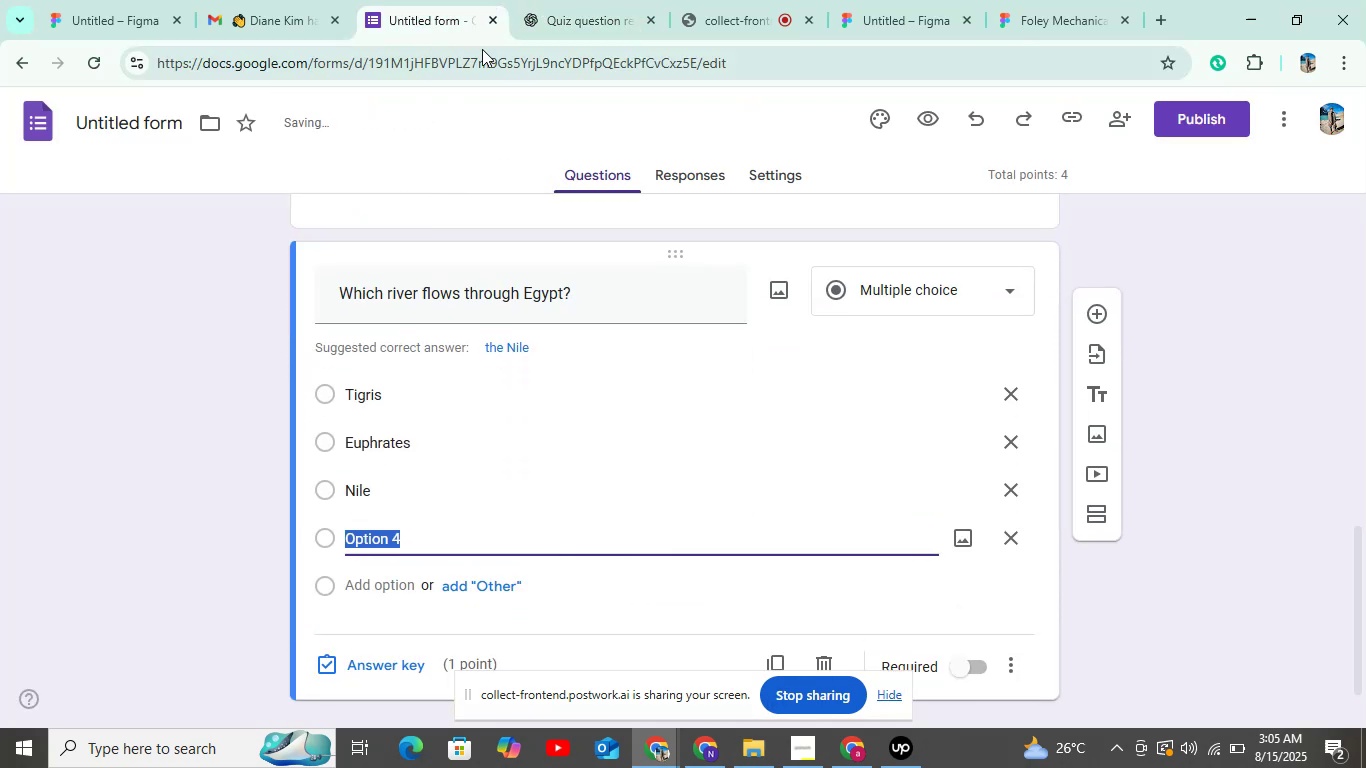 
left_click([608, 0])
 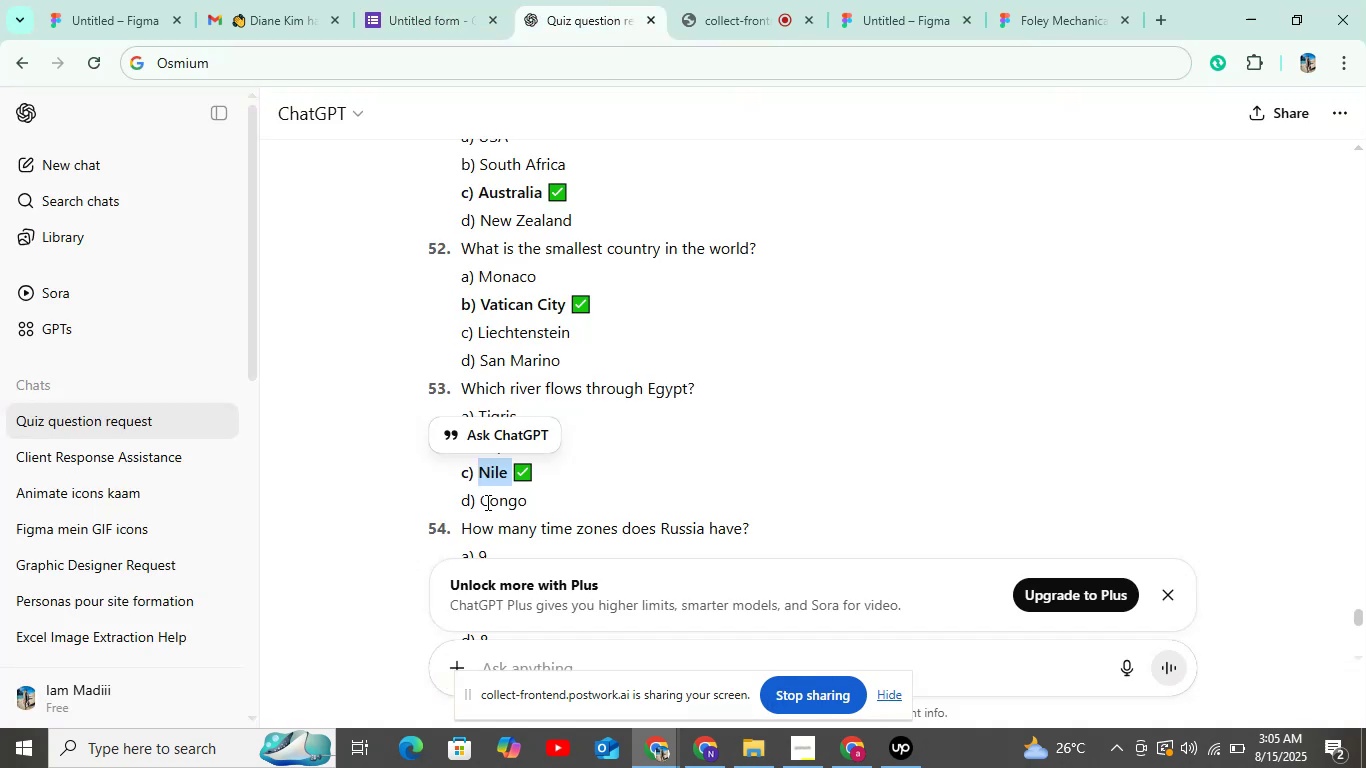 
double_click([497, 502])
 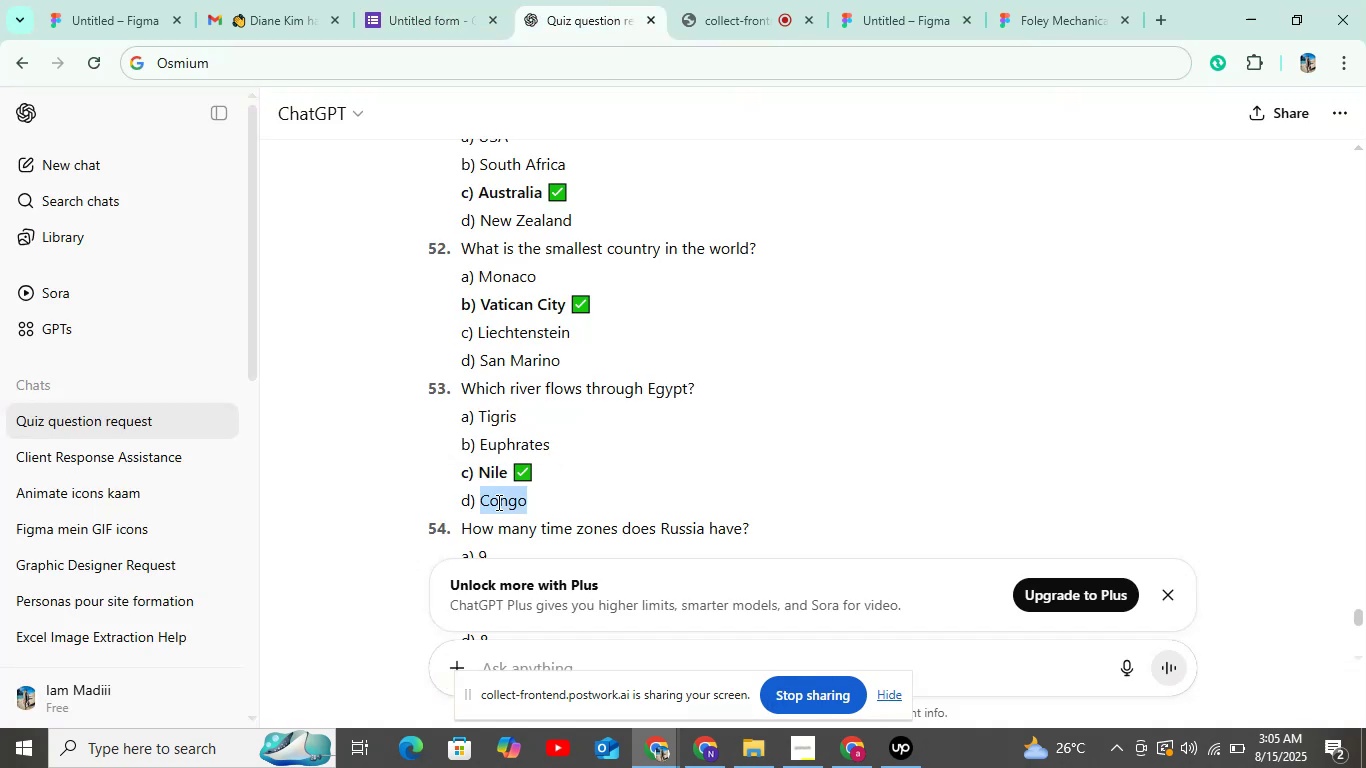 
key(Control+C)
 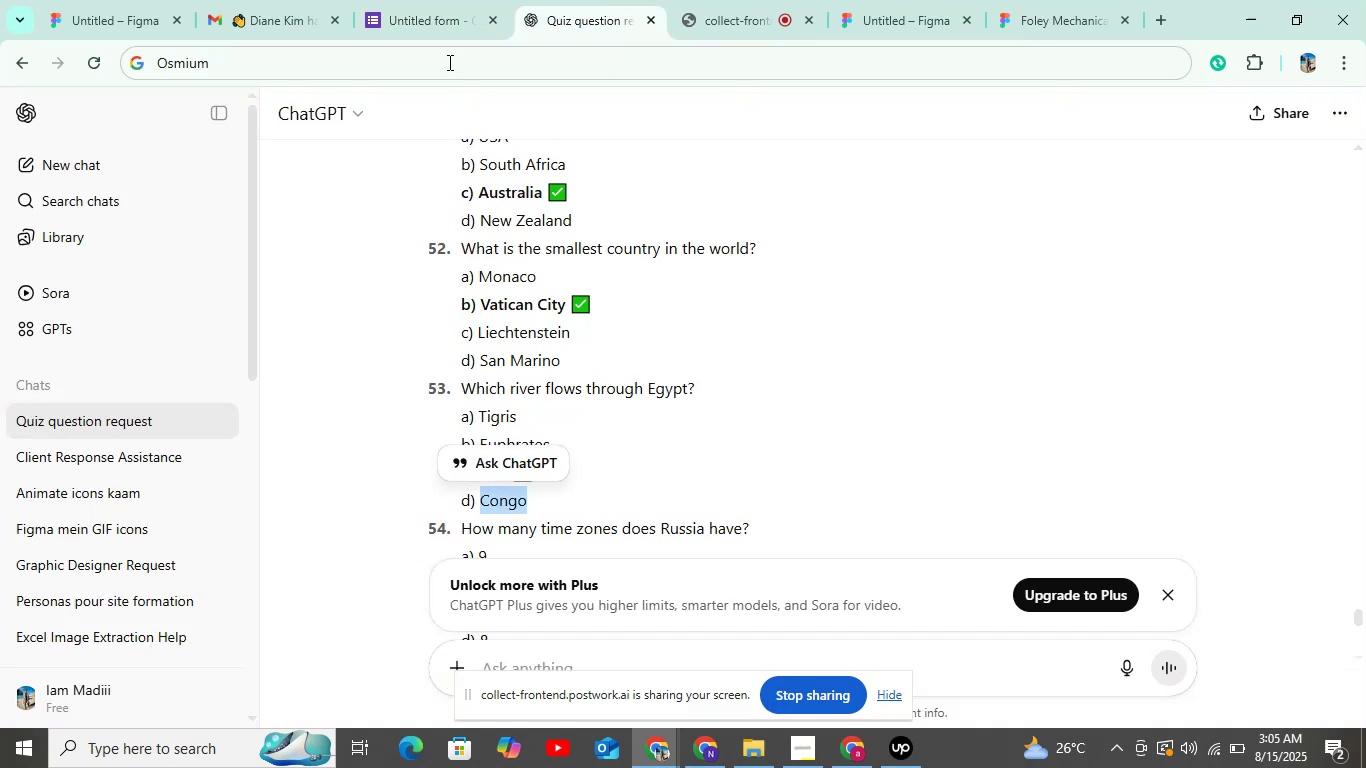 
left_click([434, 29])
 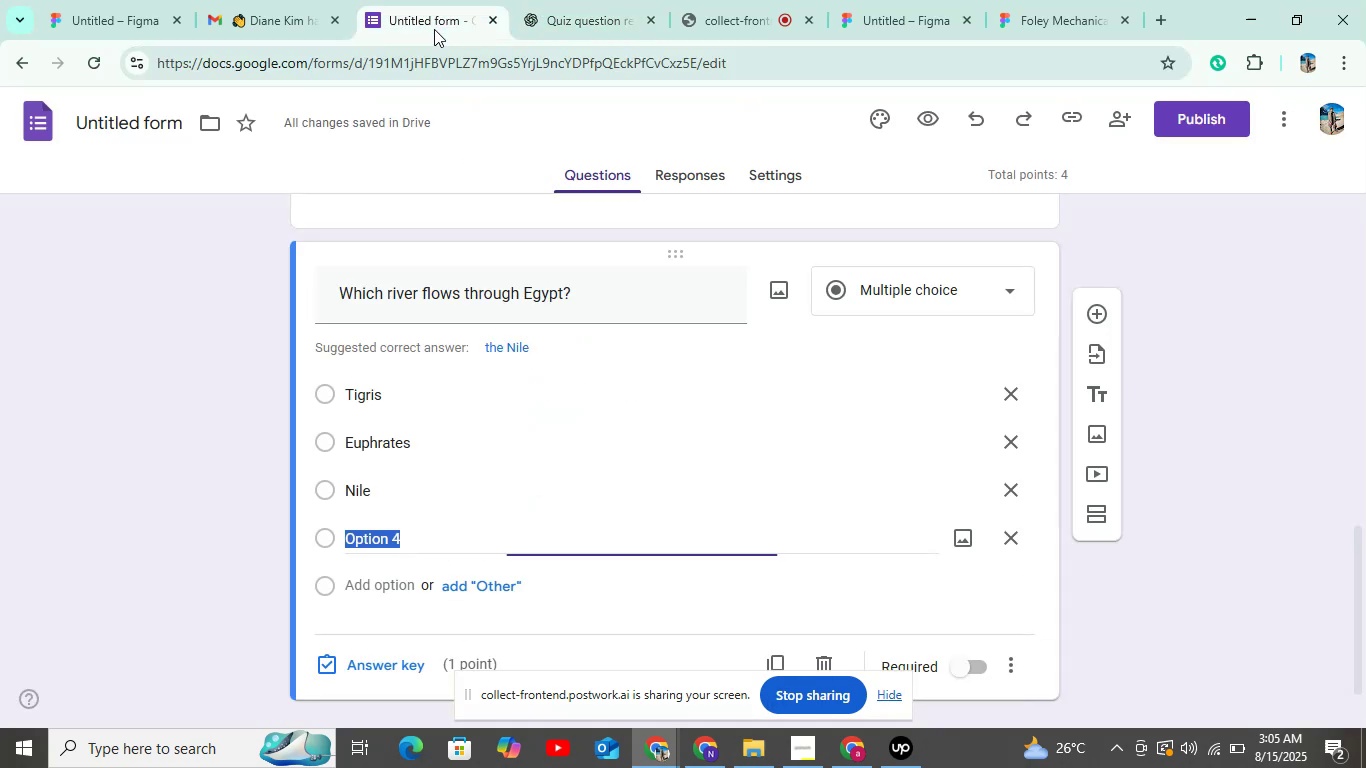 
key(Control+V)
 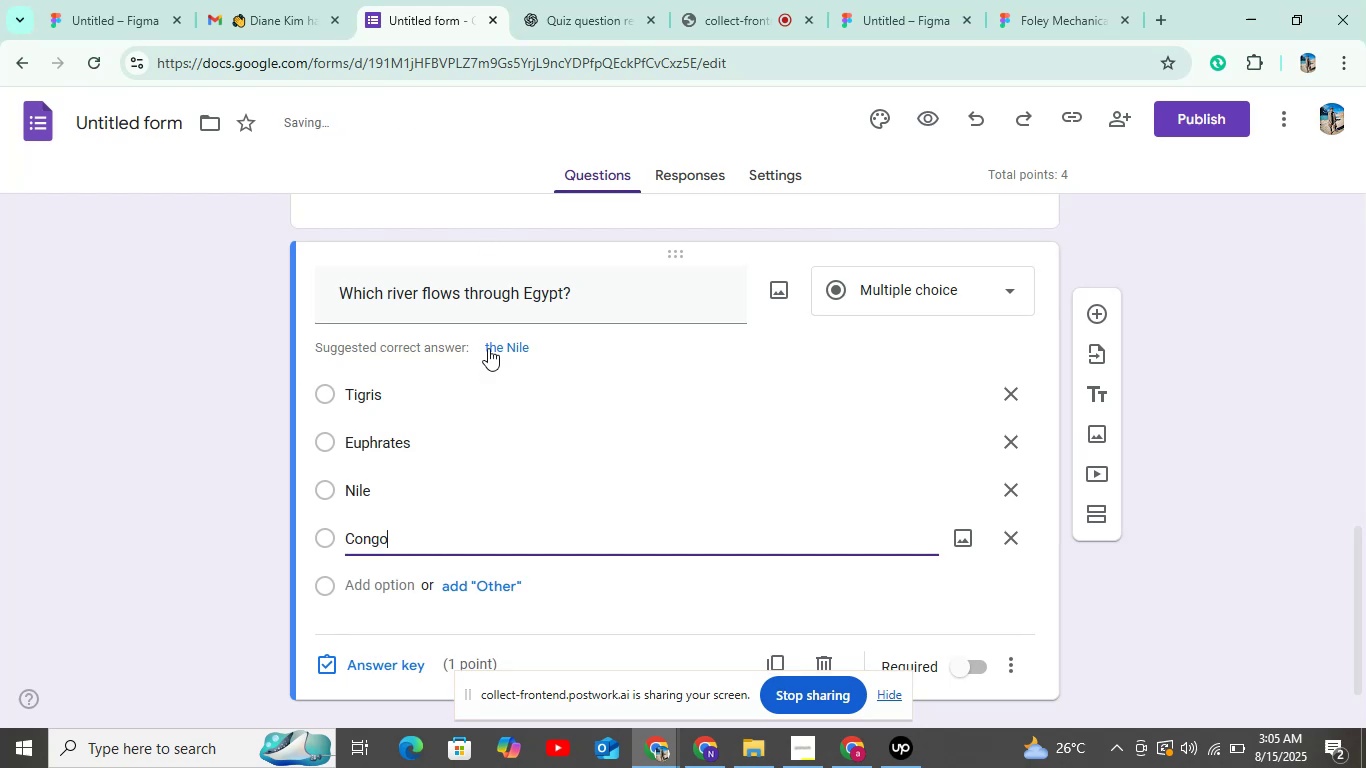 
scroll: coordinate [488, 348], scroll_direction: down, amount: 3.0
 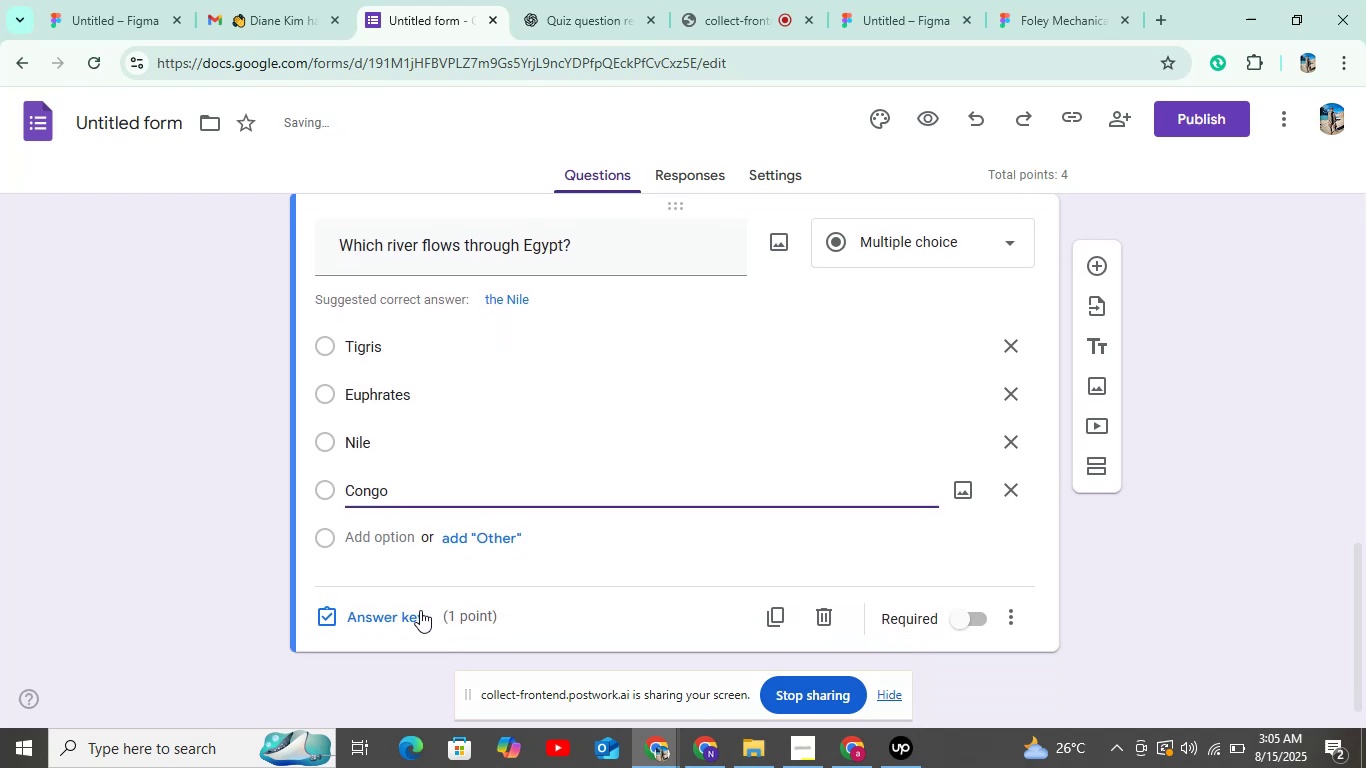 
left_click([418, 612])
 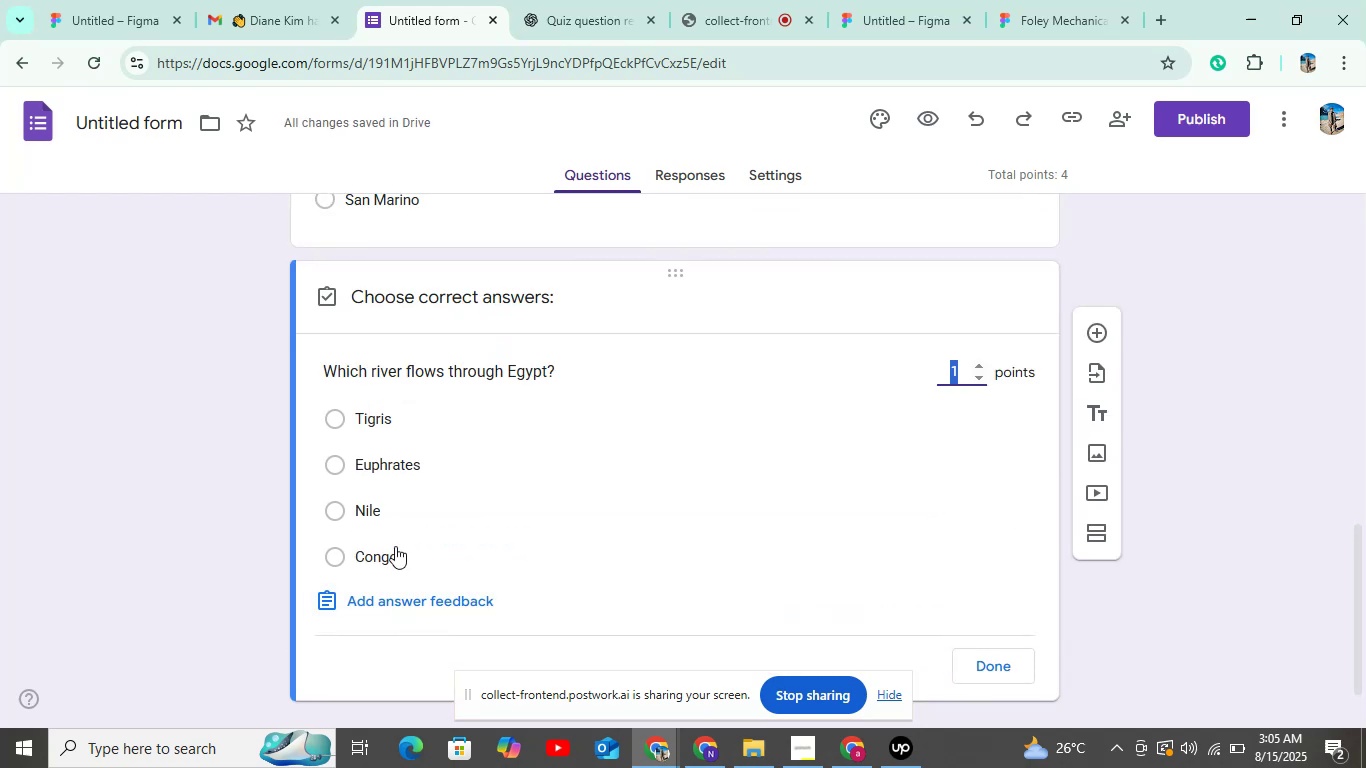 
left_click([375, 516])
 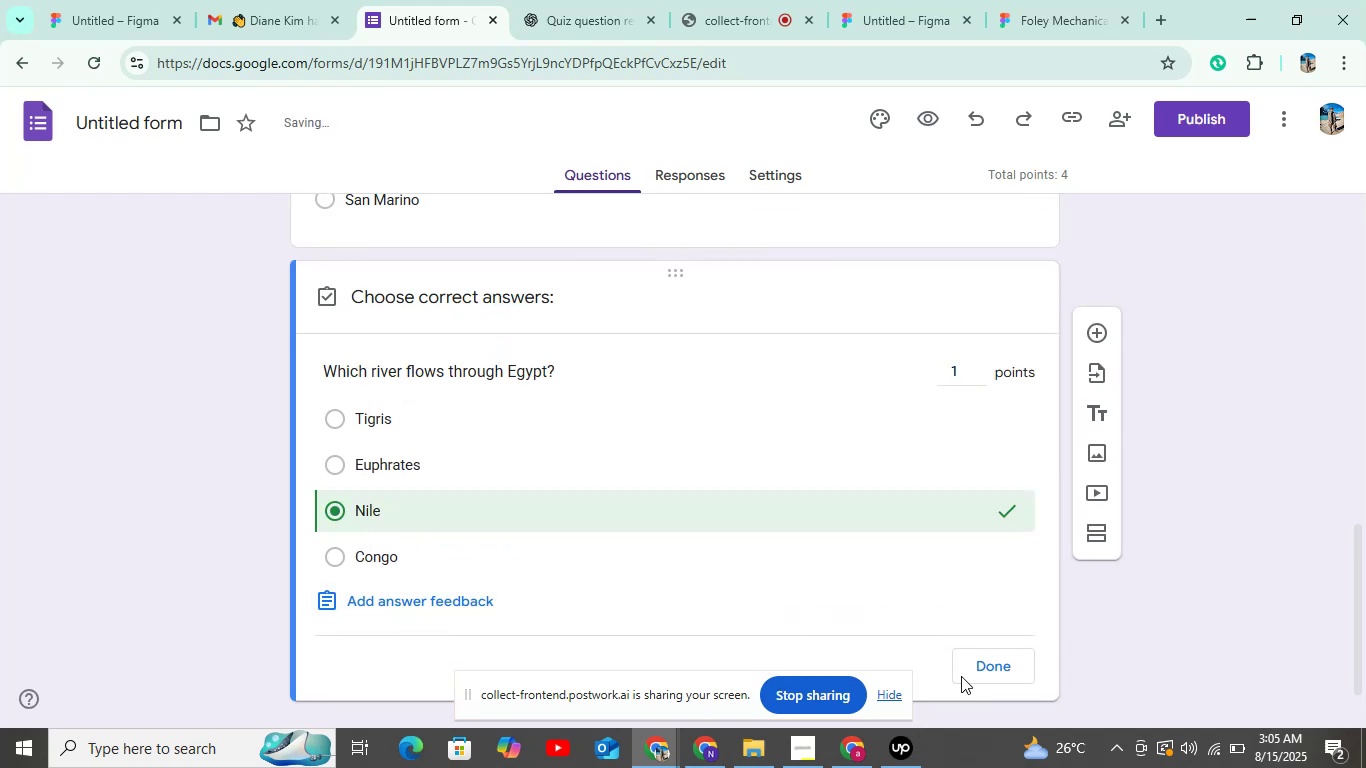 
left_click([972, 671])
 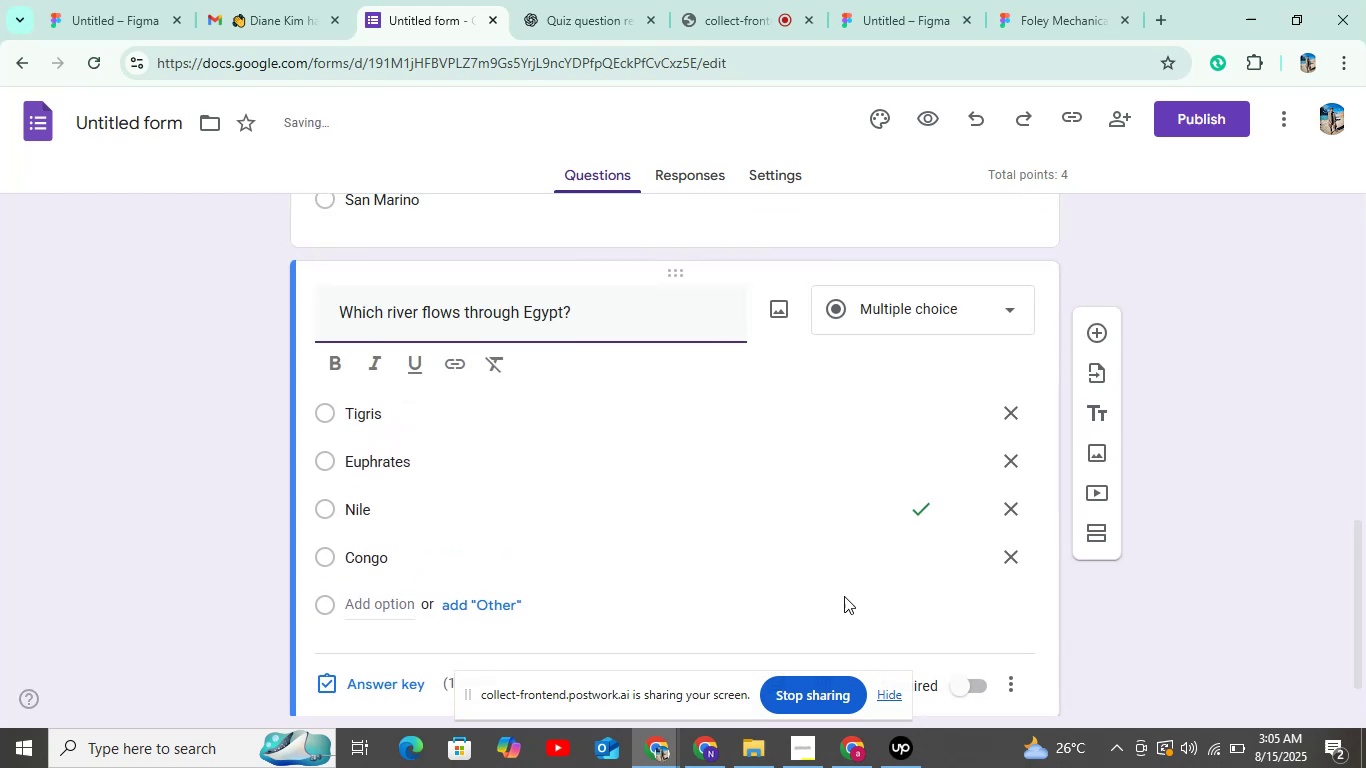 
scroll: coordinate [892, 592], scroll_direction: down, amount: 4.0
 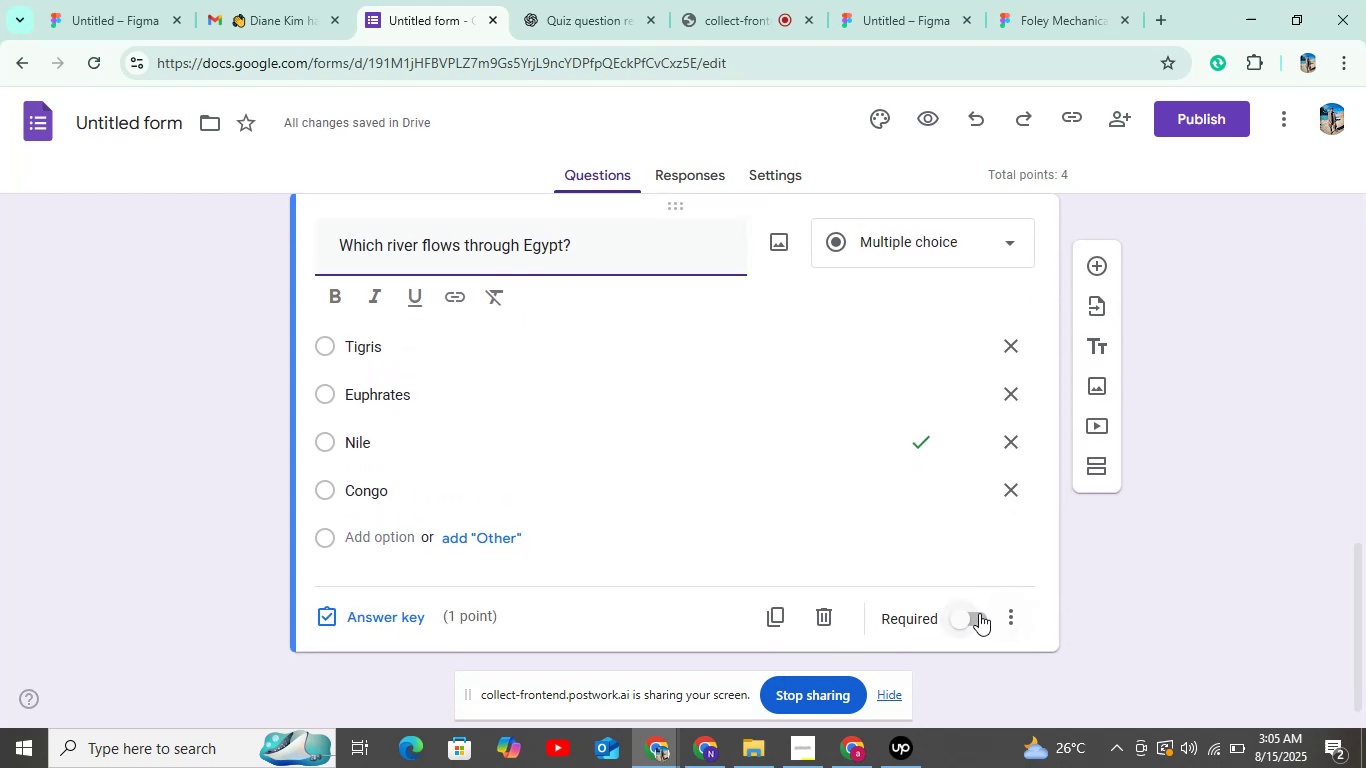 
left_click([975, 613])
 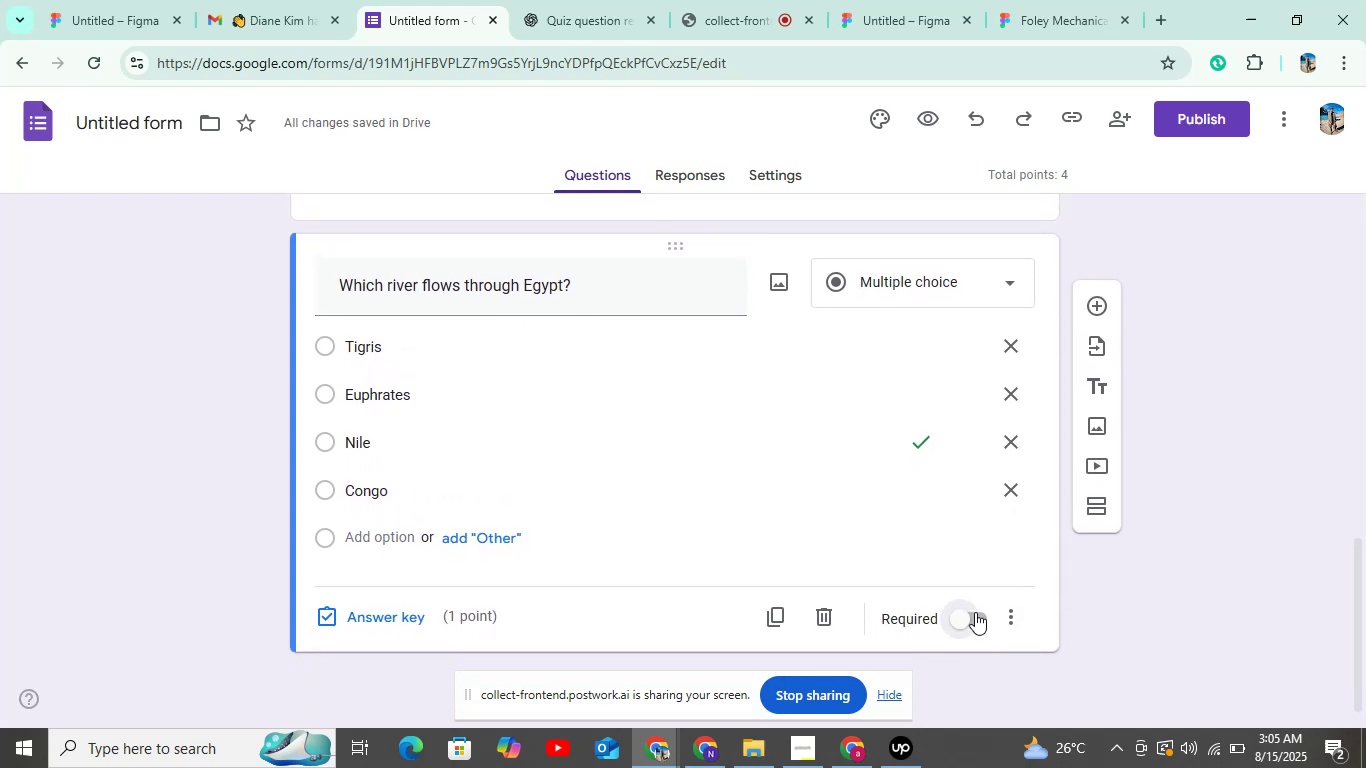 
left_click([975, 612])
 